 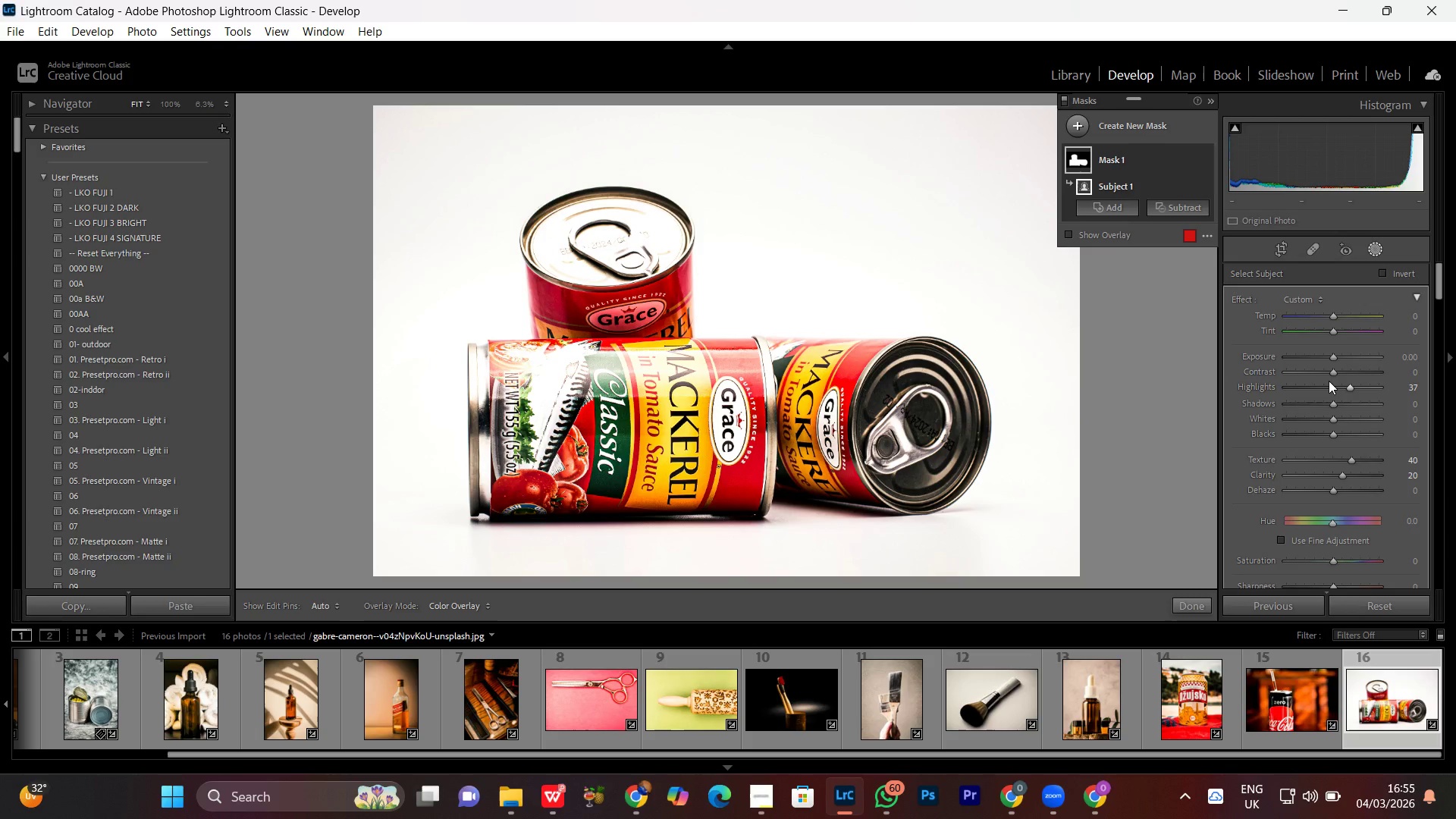 
left_click([1131, 124])
 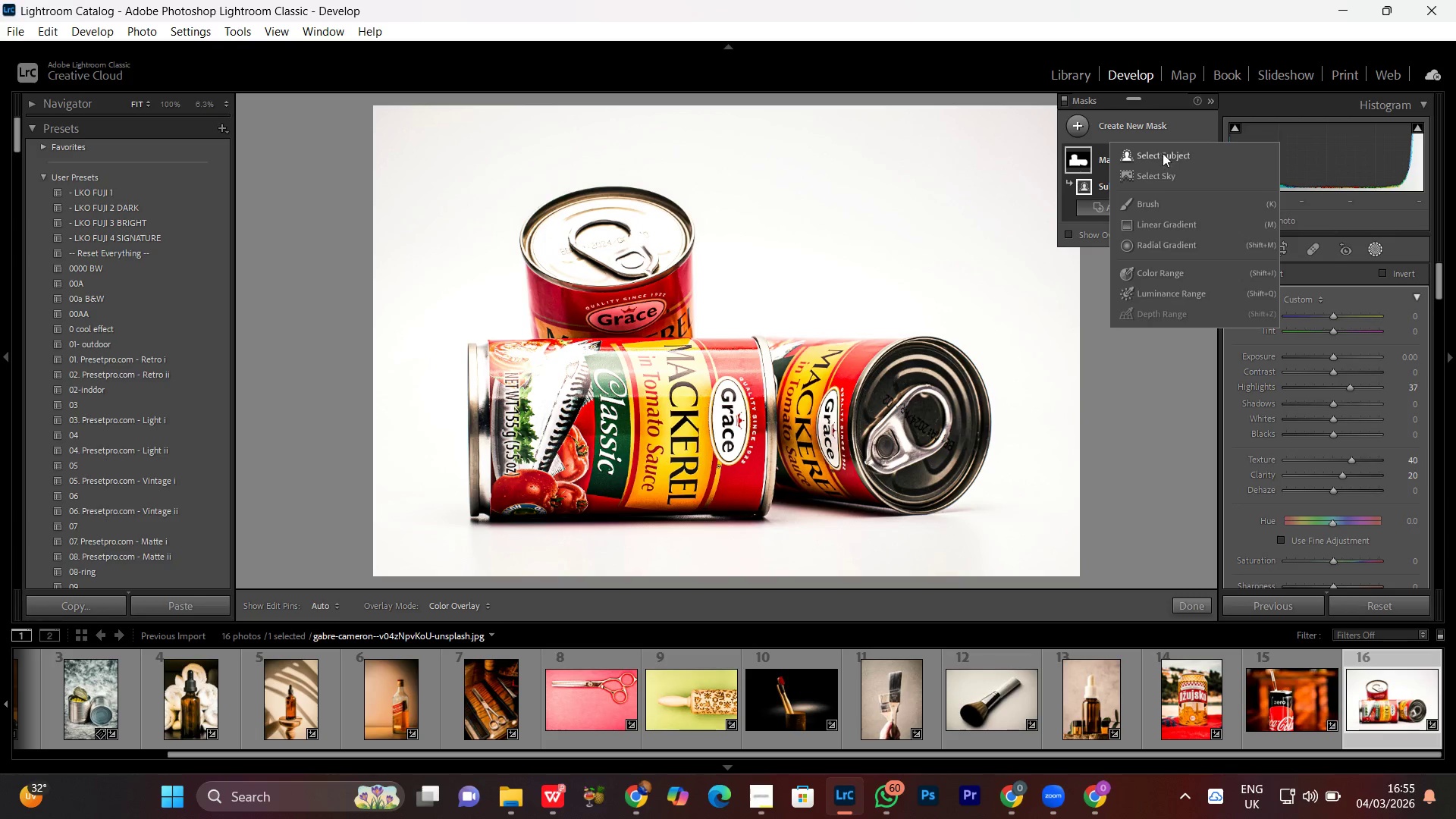 
left_click([1163, 153])
 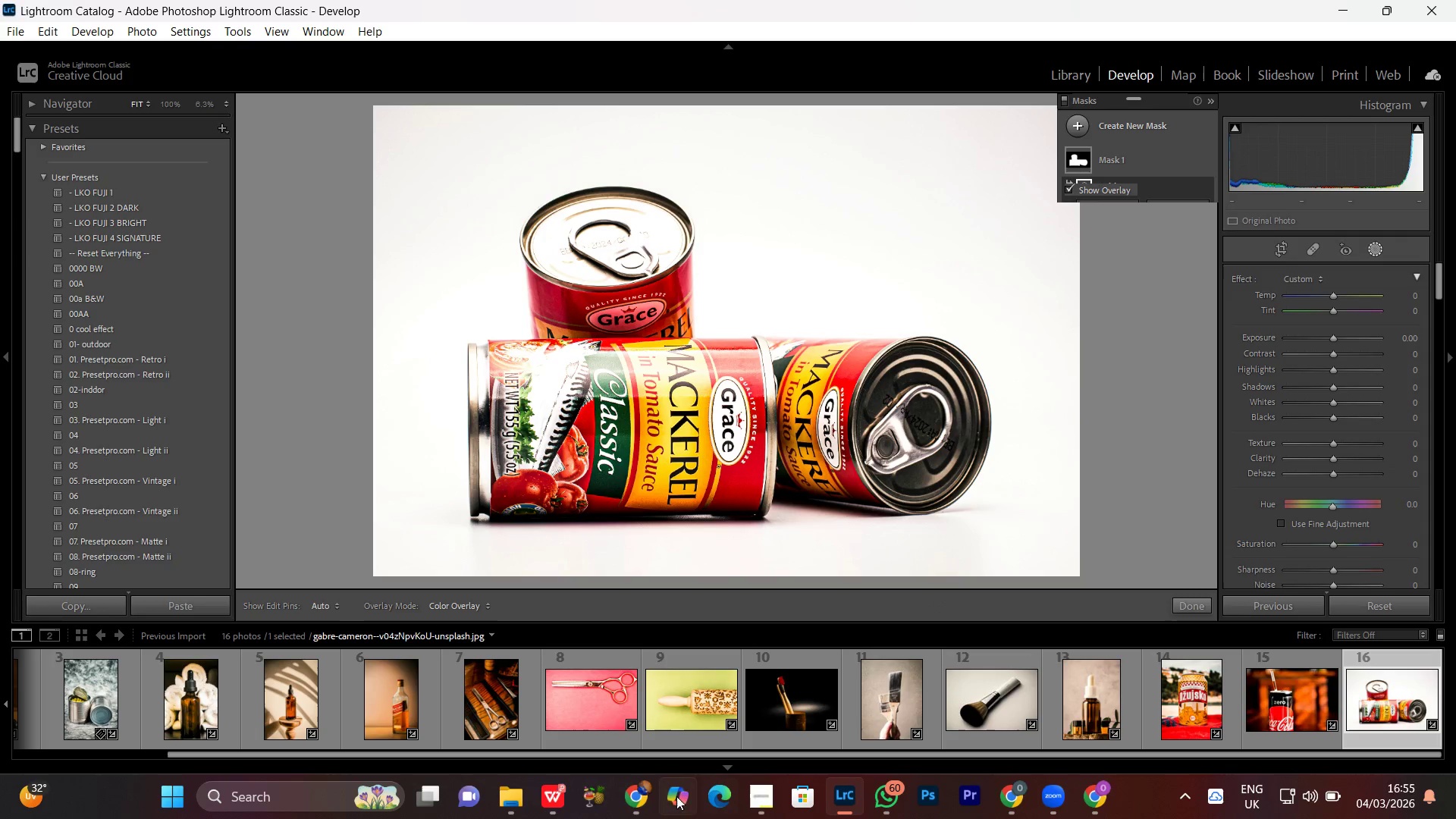 
left_click([622, 797])
 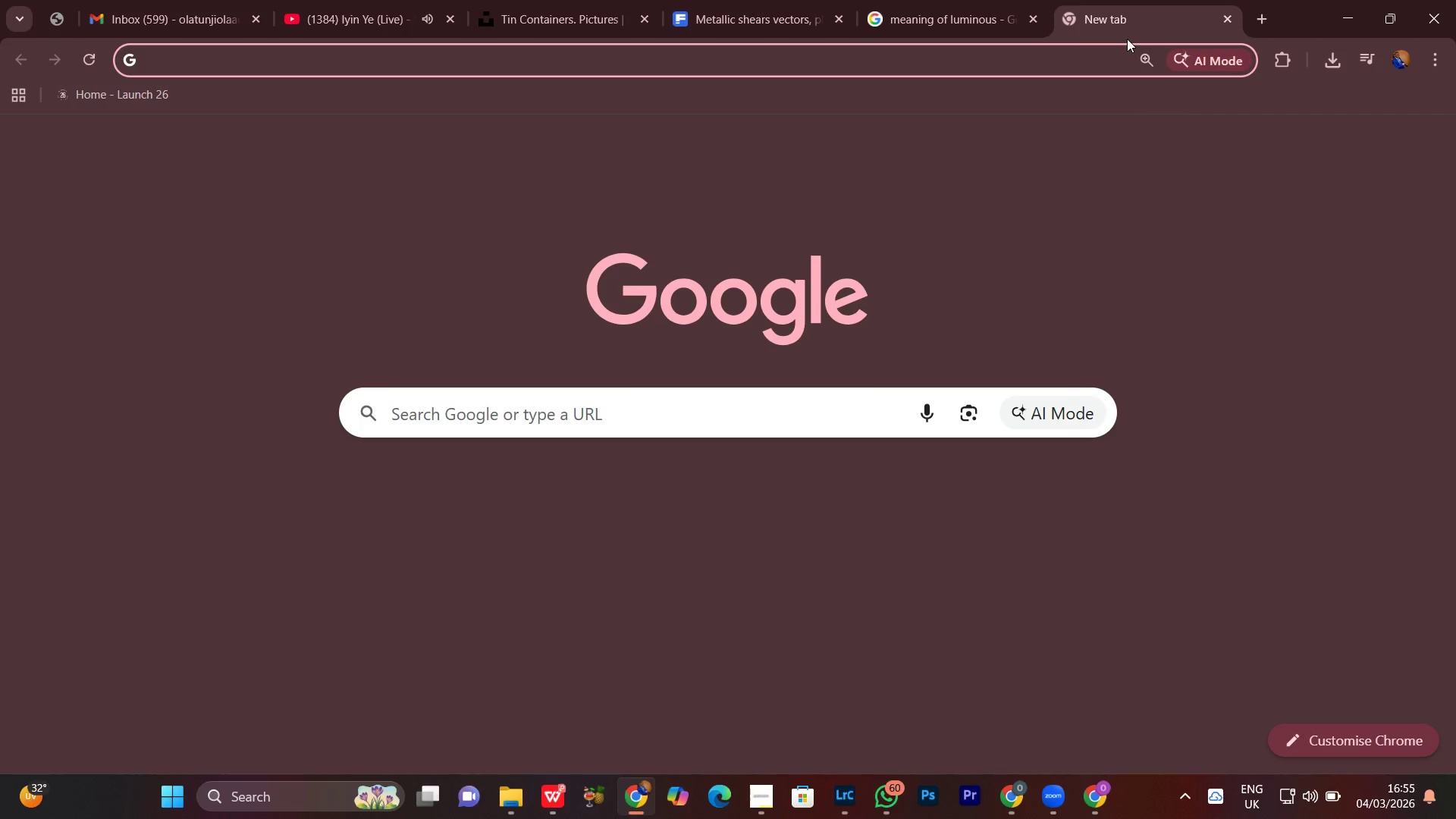 
left_click([1037, 17])
 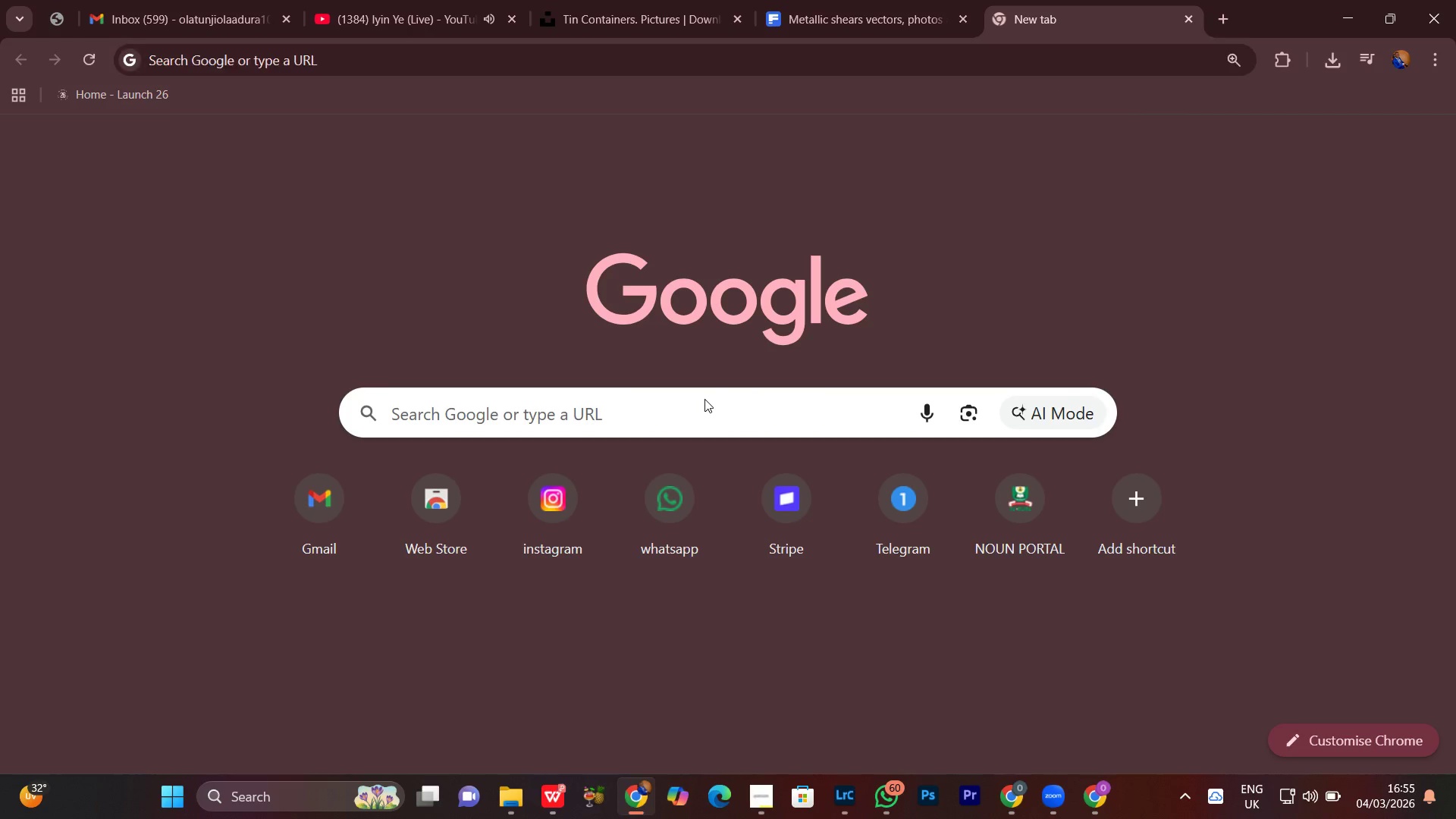 
double_click([662, 415])
 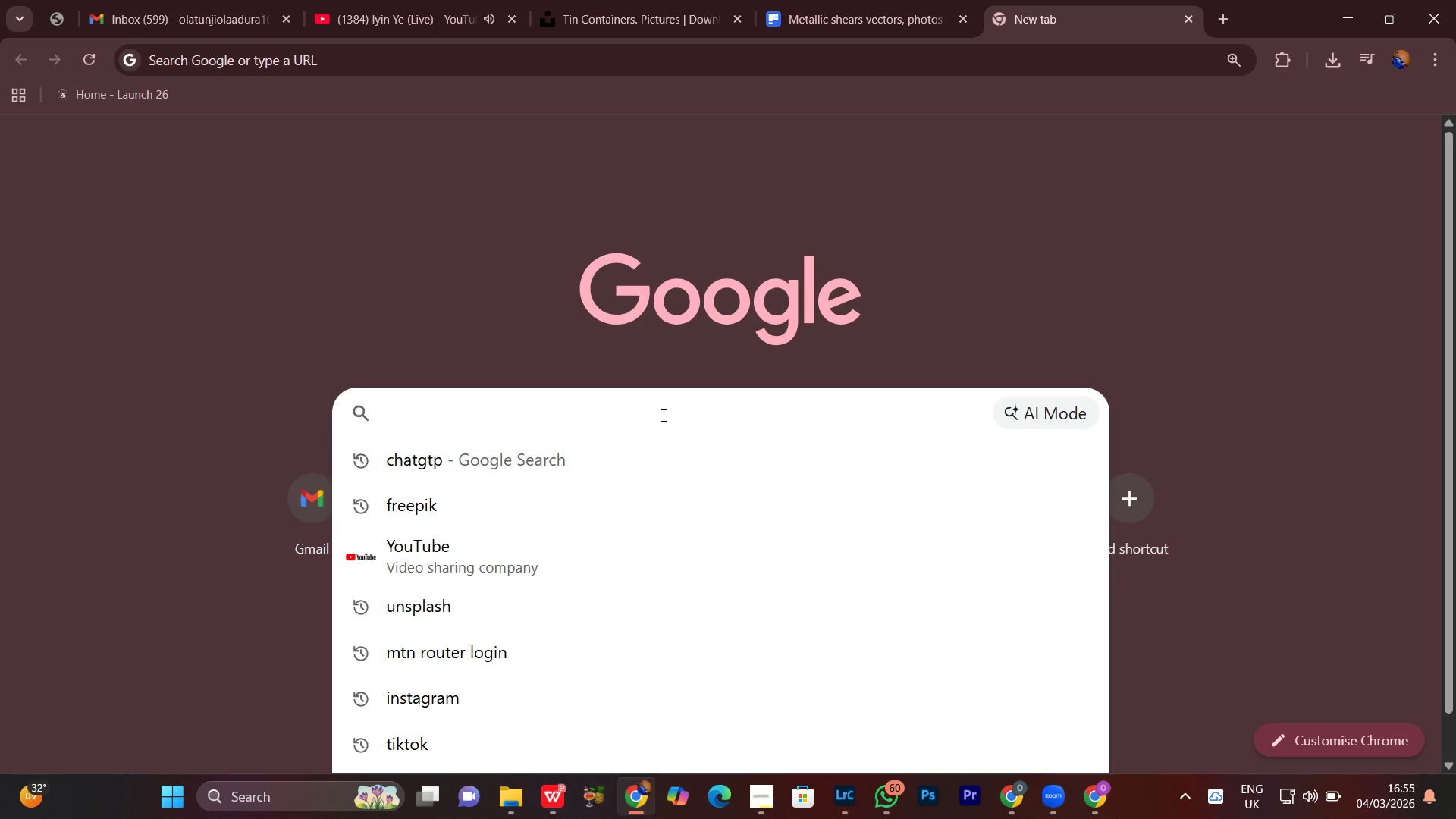 
type(mtn)
 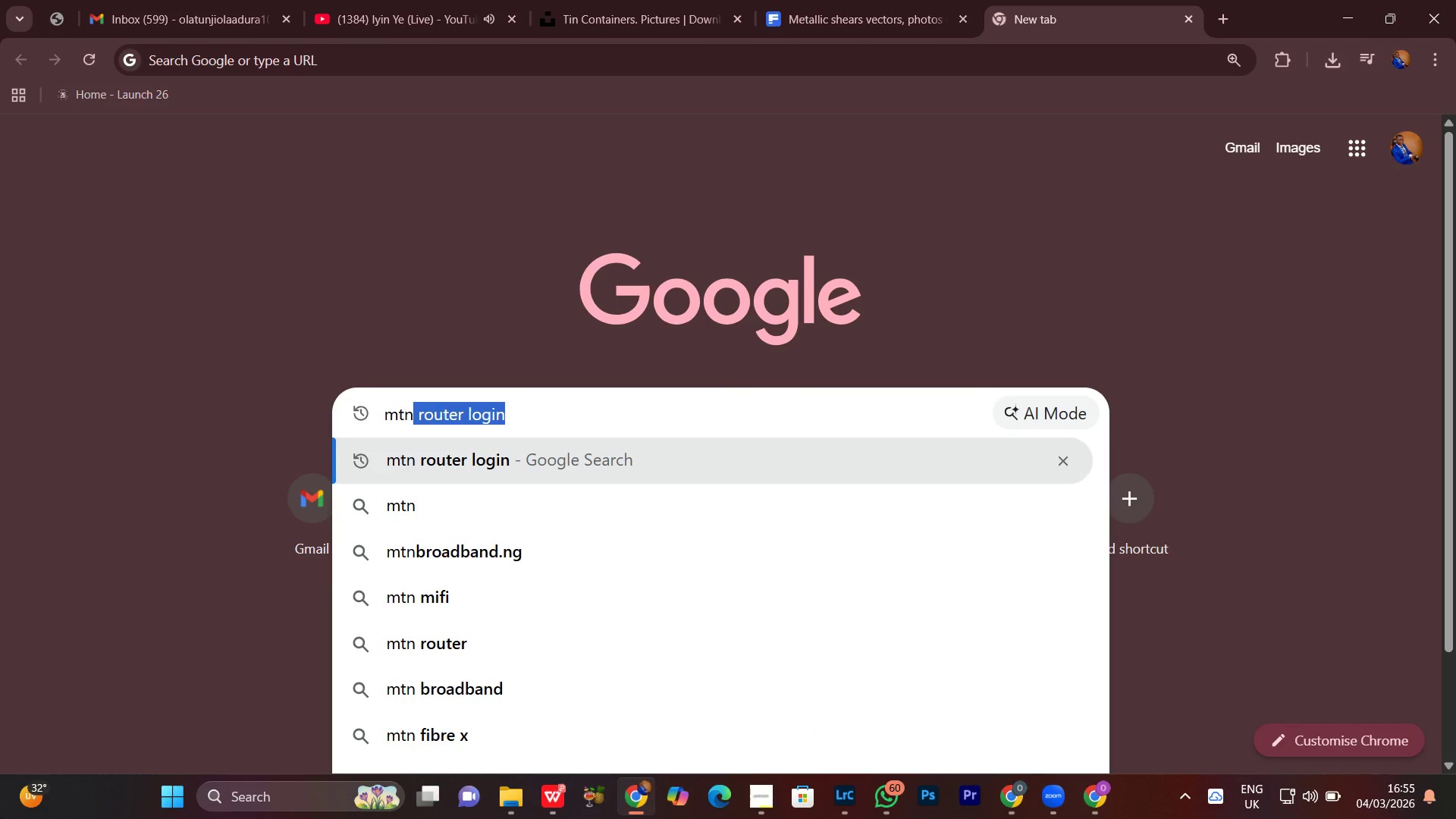 
key(ArrowRight)
 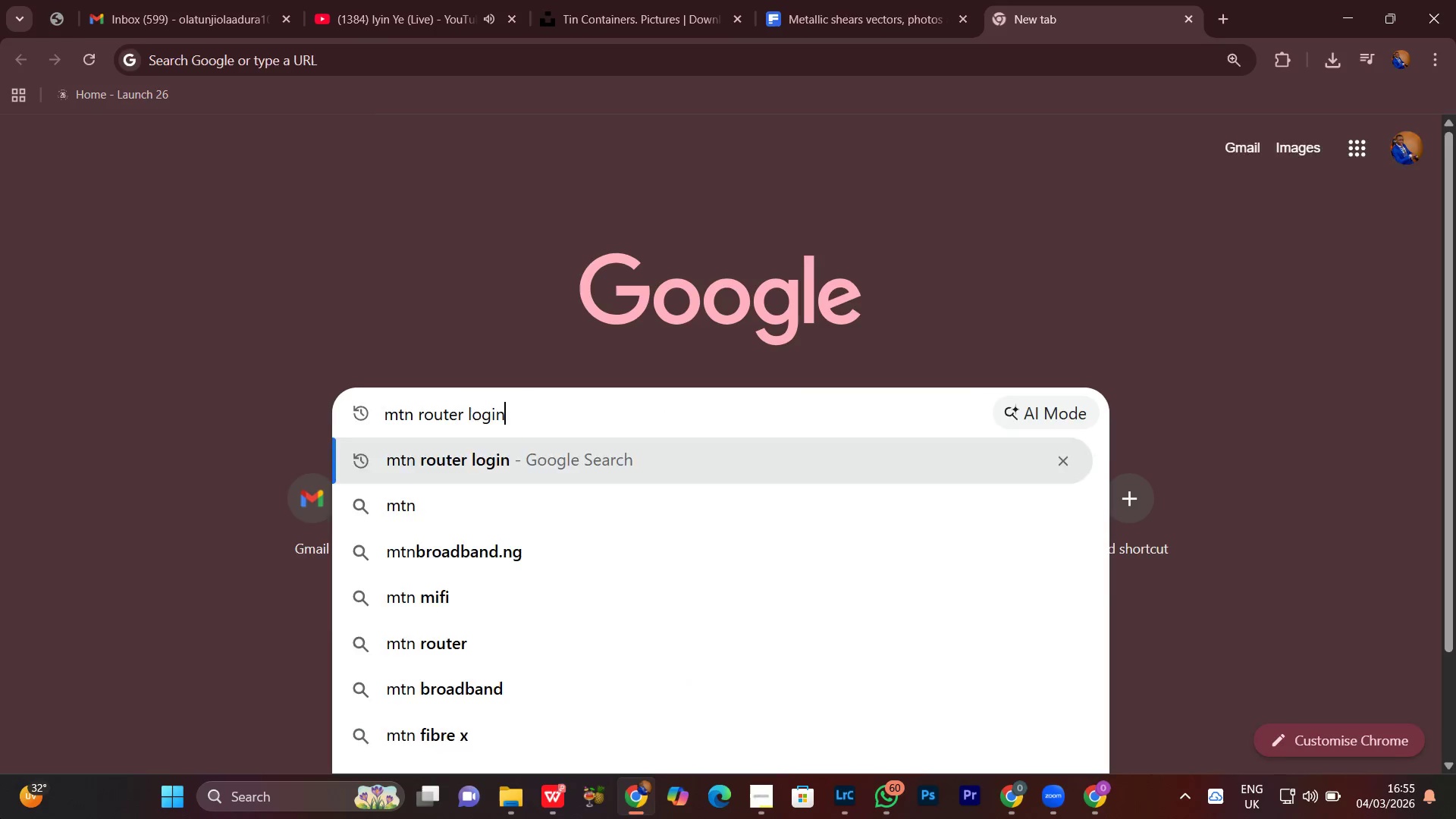 
key(Enter)
 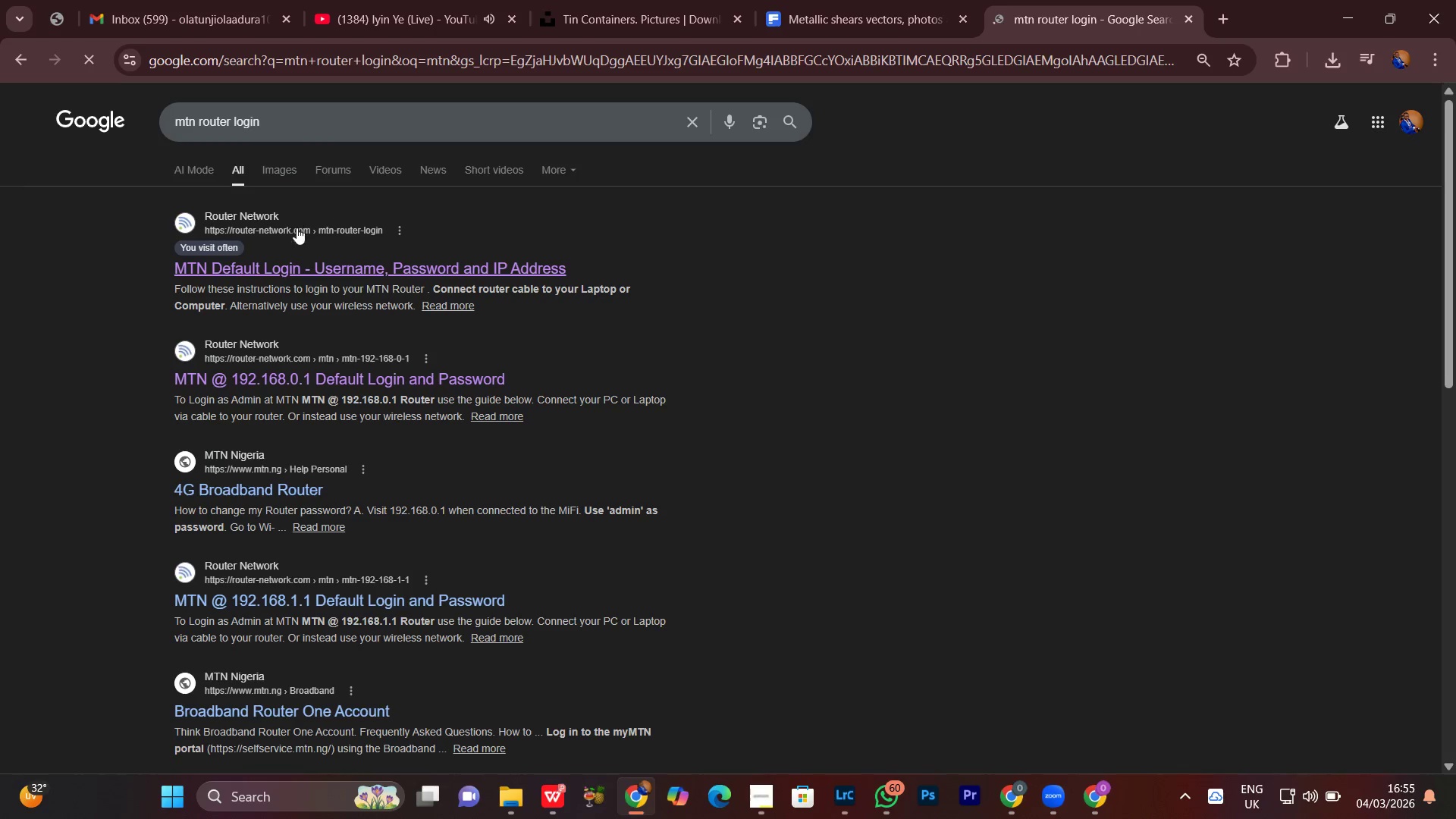 
left_click([322, 262])
 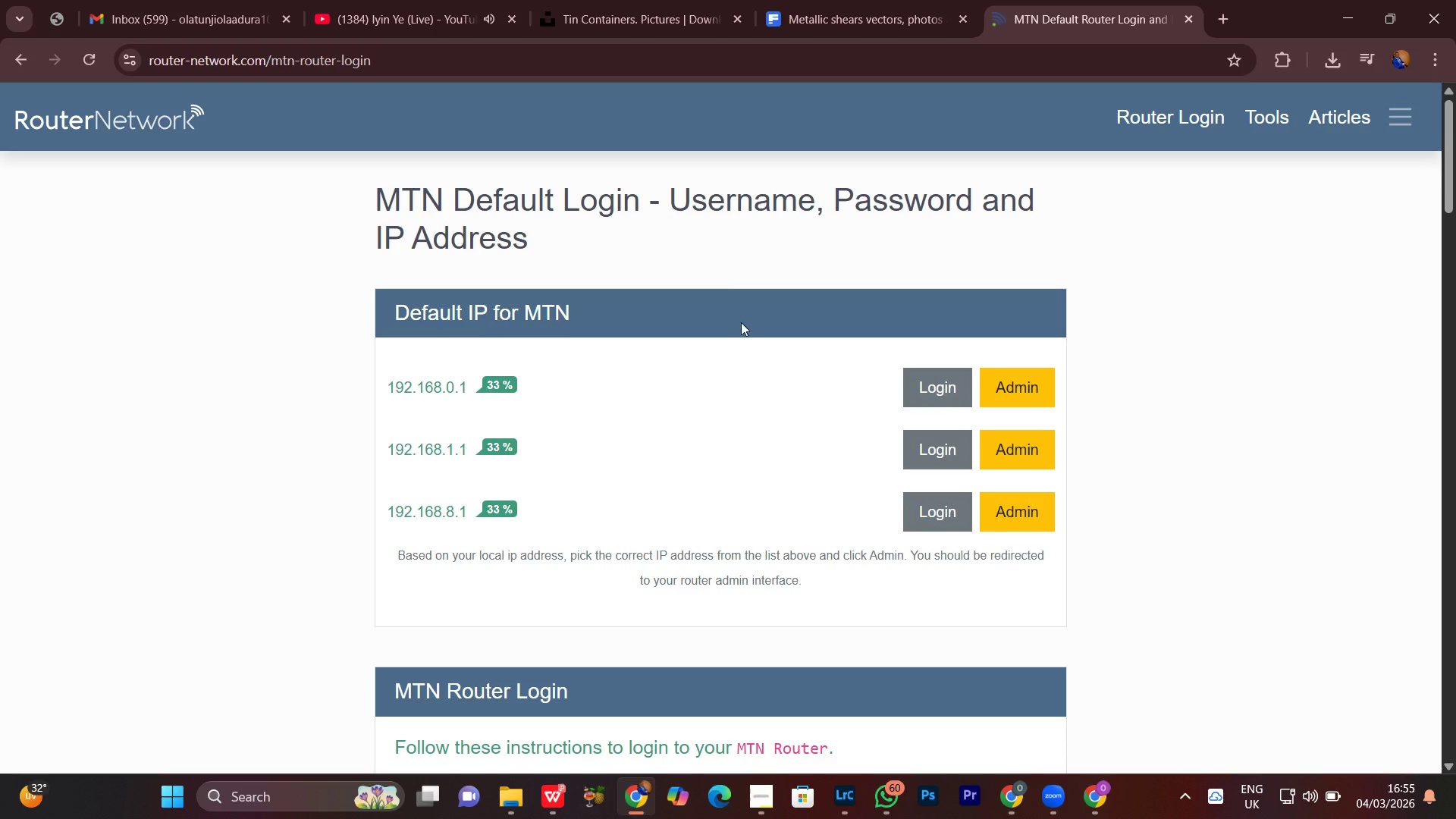 
left_click([921, 375])
 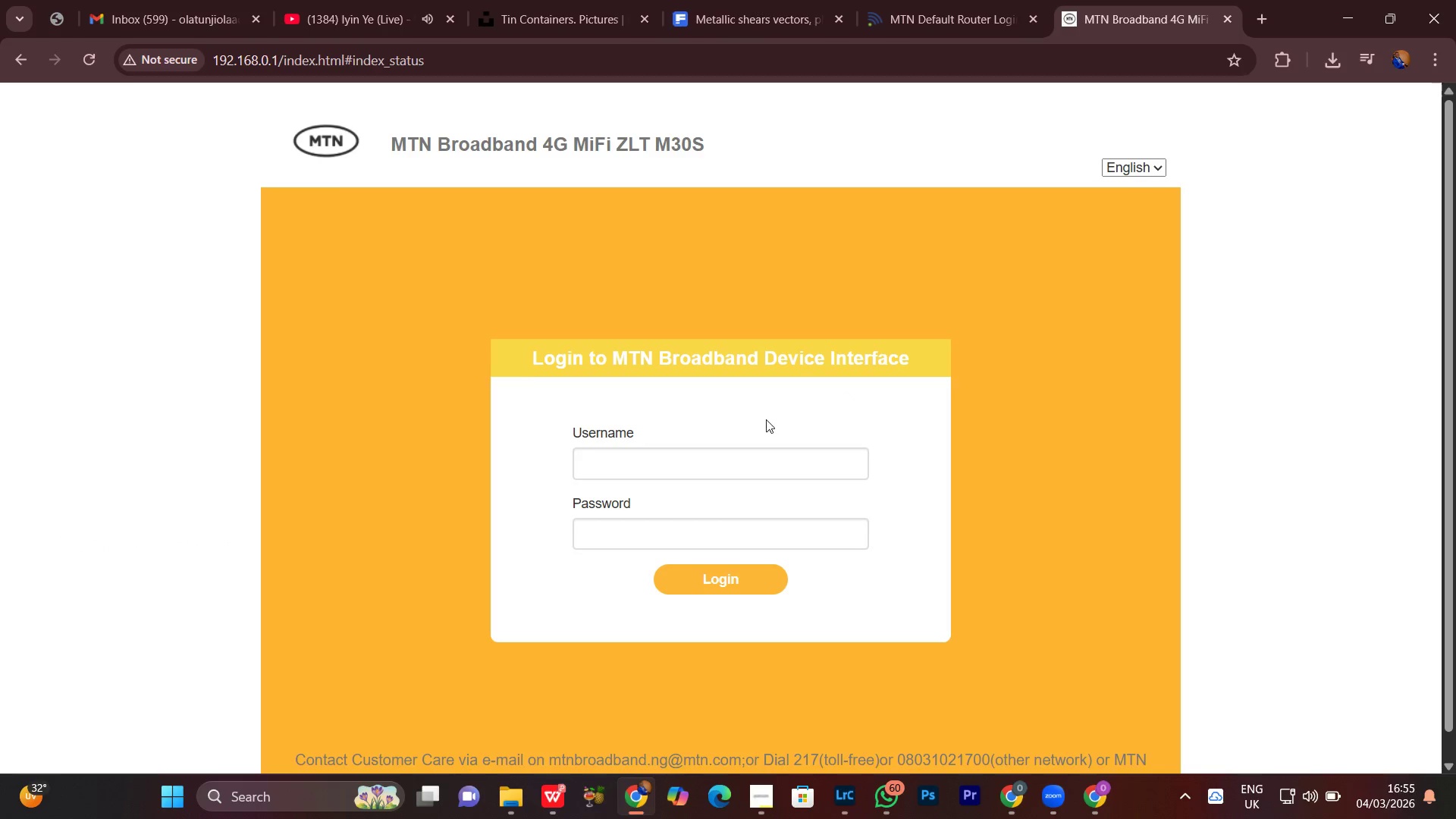 
type(admin)
 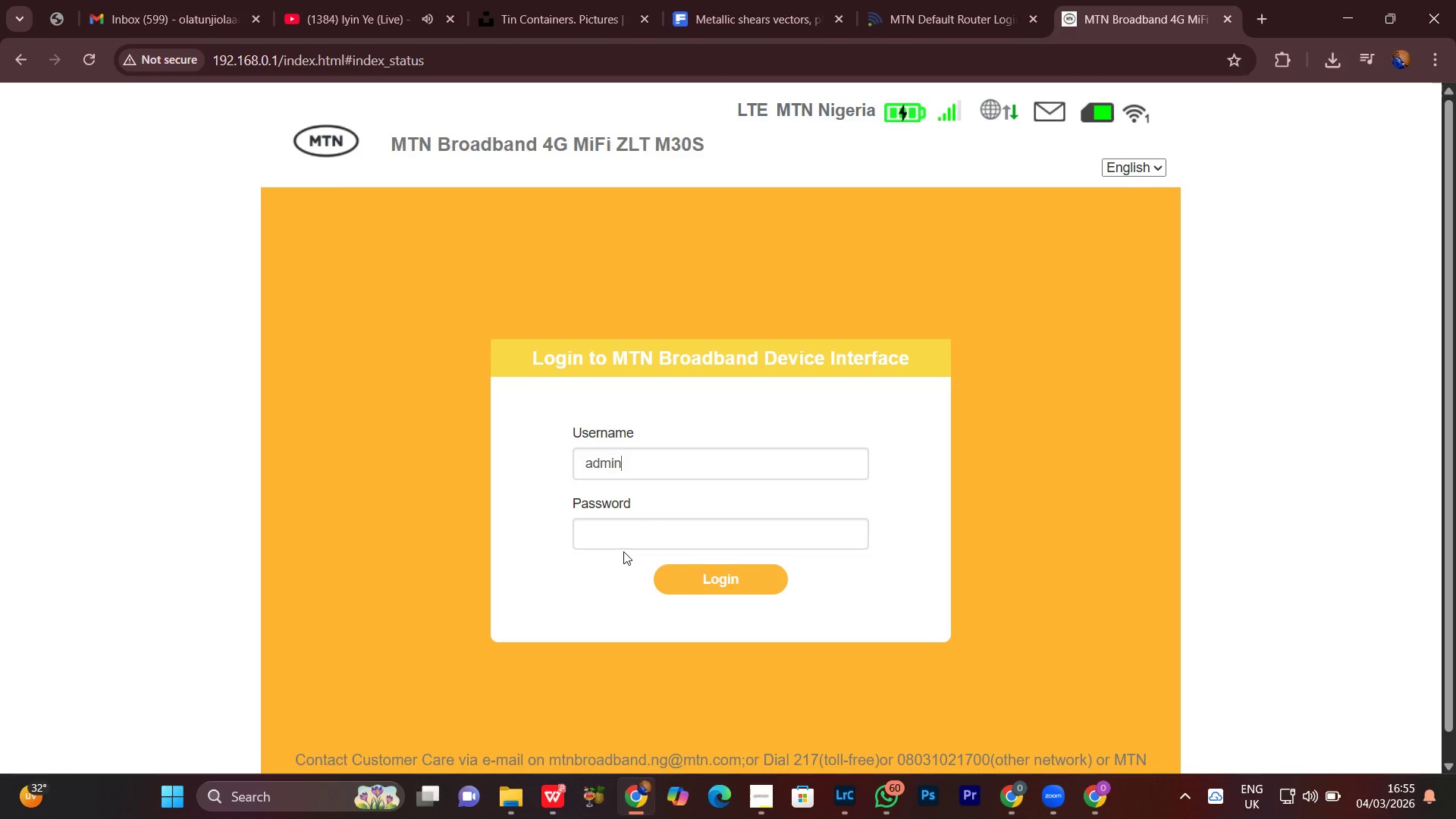 
left_click([621, 539])
 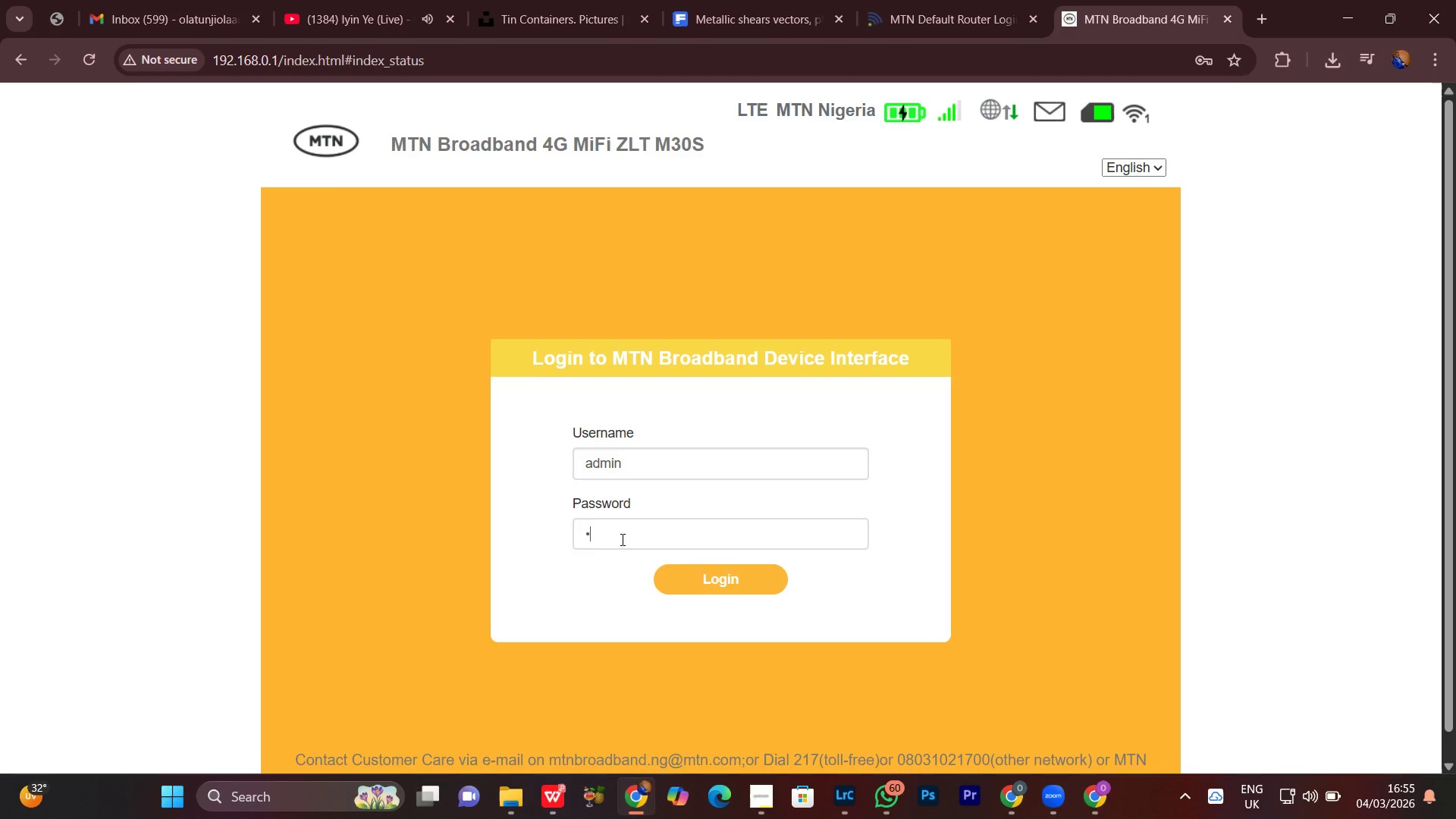 
type(admin)
 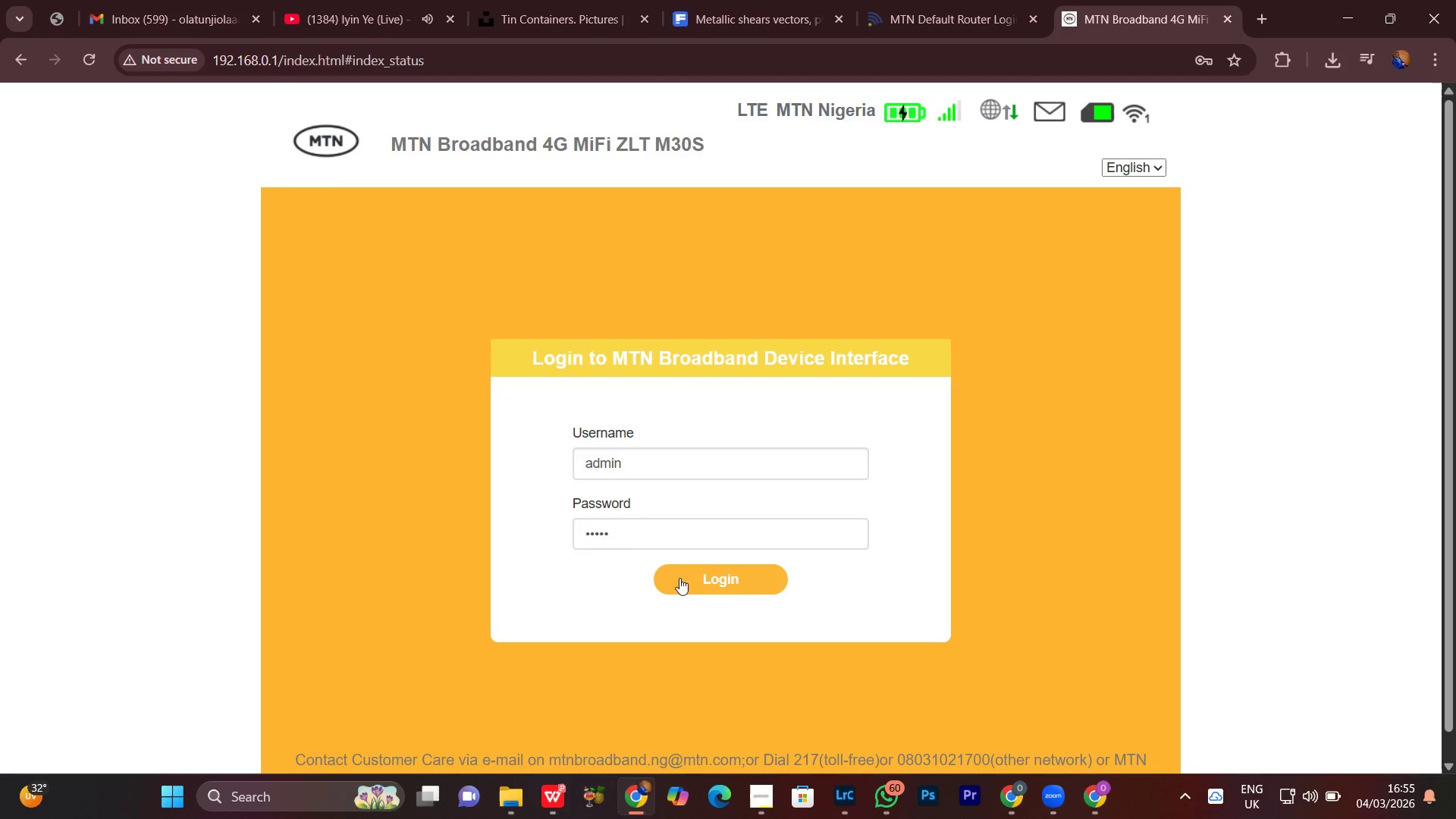 
left_click([686, 578])
 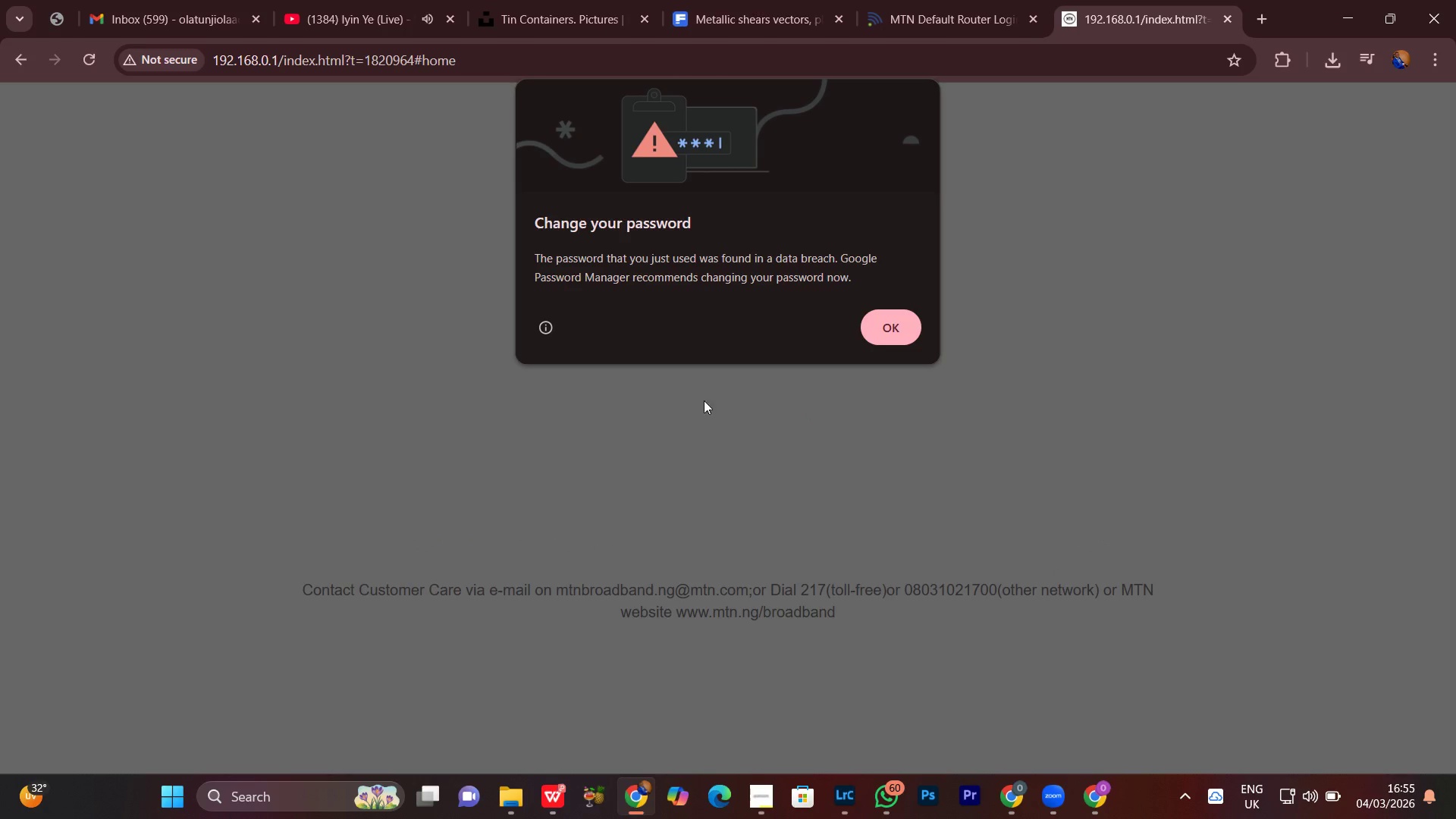 
left_click([891, 325])
 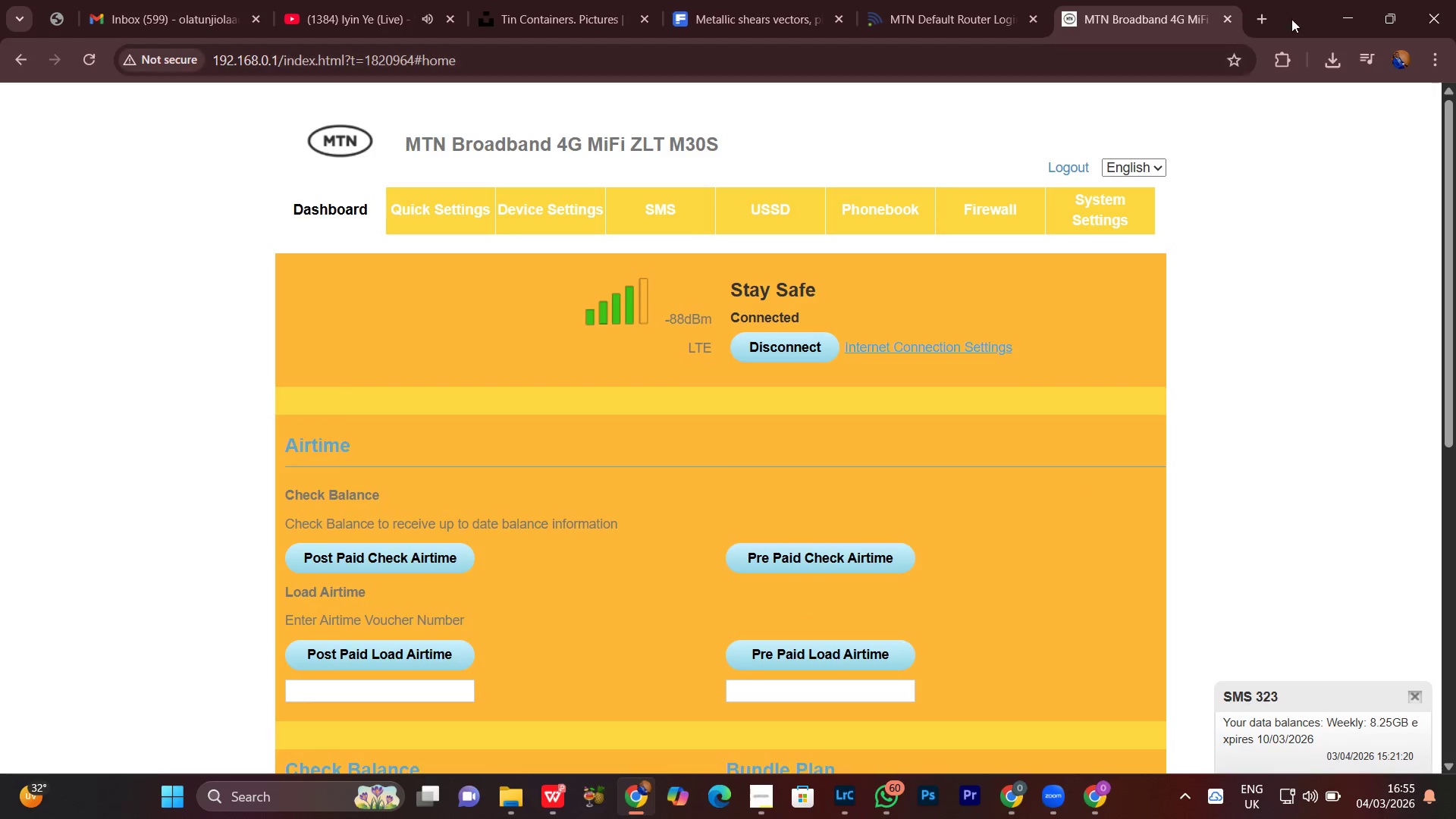 
left_click([1327, 14])
 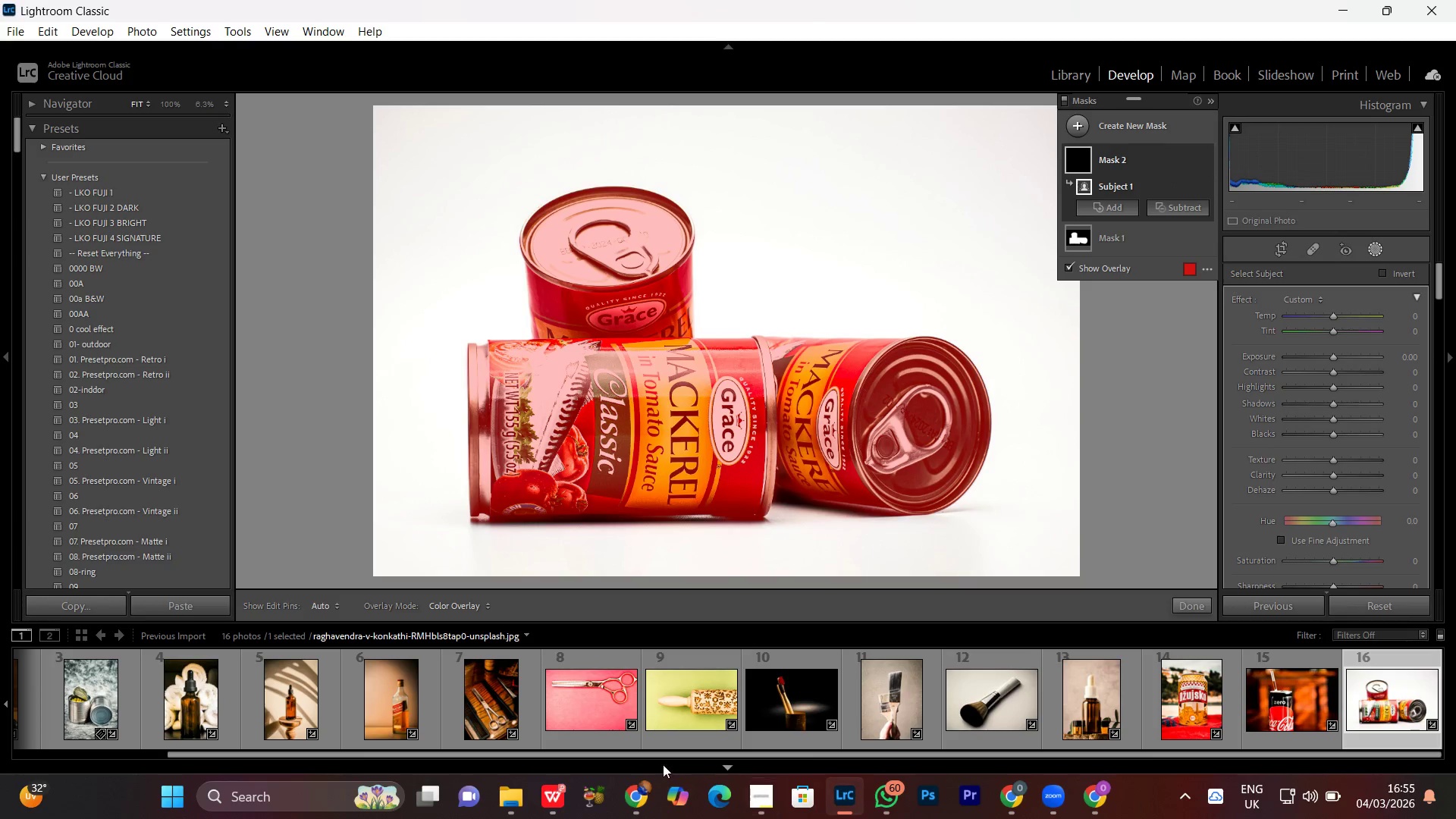 
left_click([642, 805])
 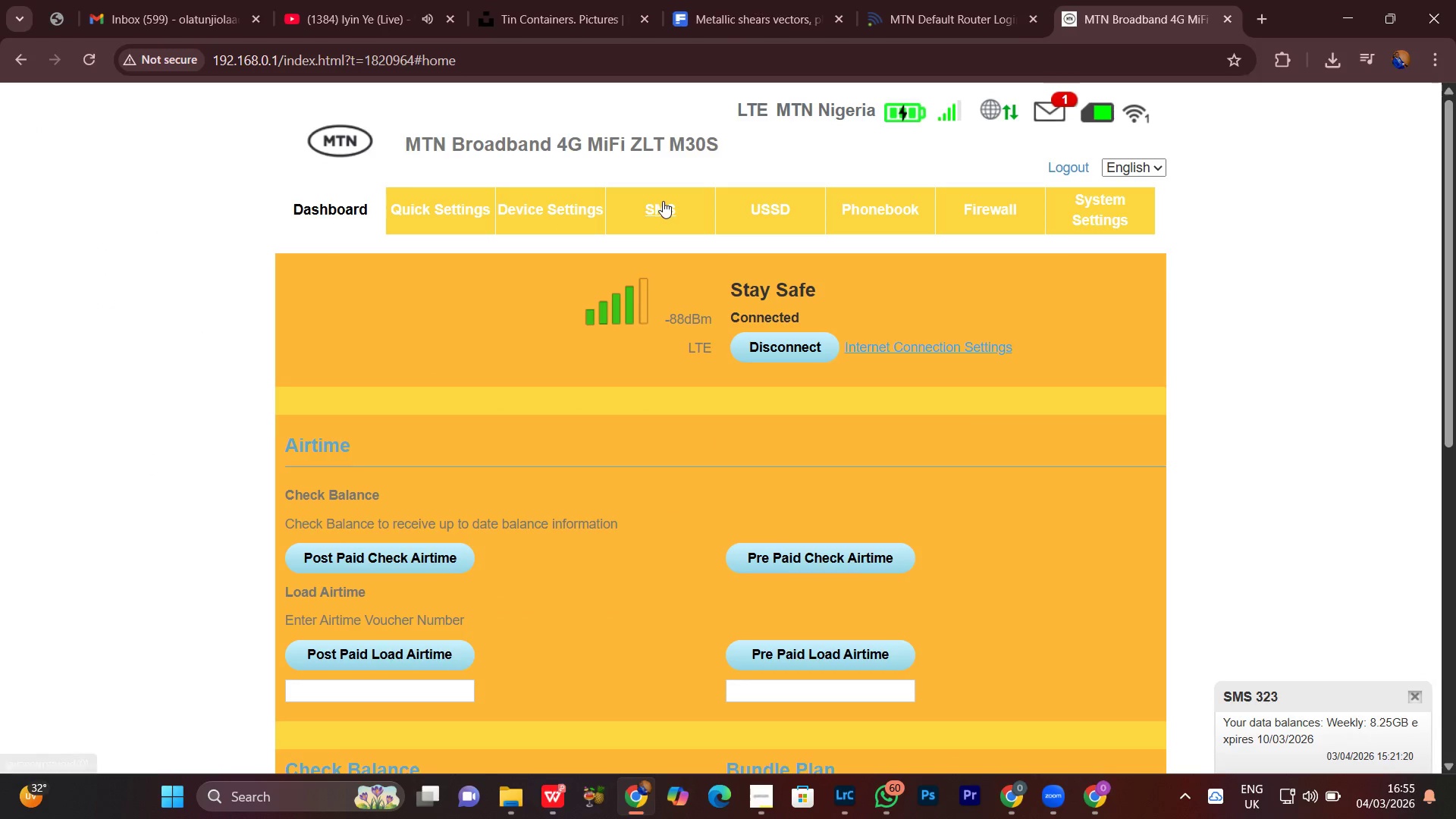 
left_click([747, 212])
 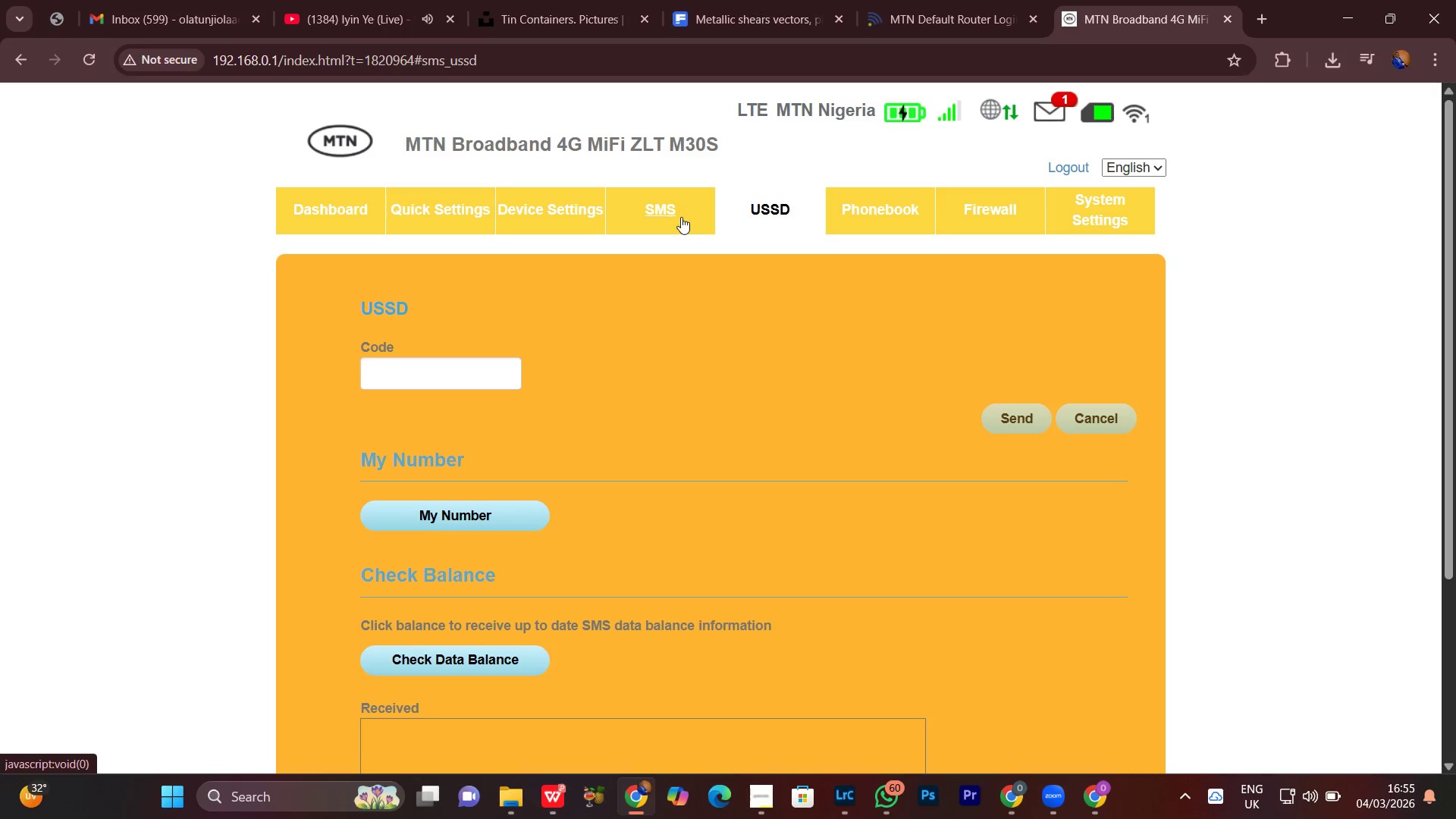 
left_click([681, 217])
 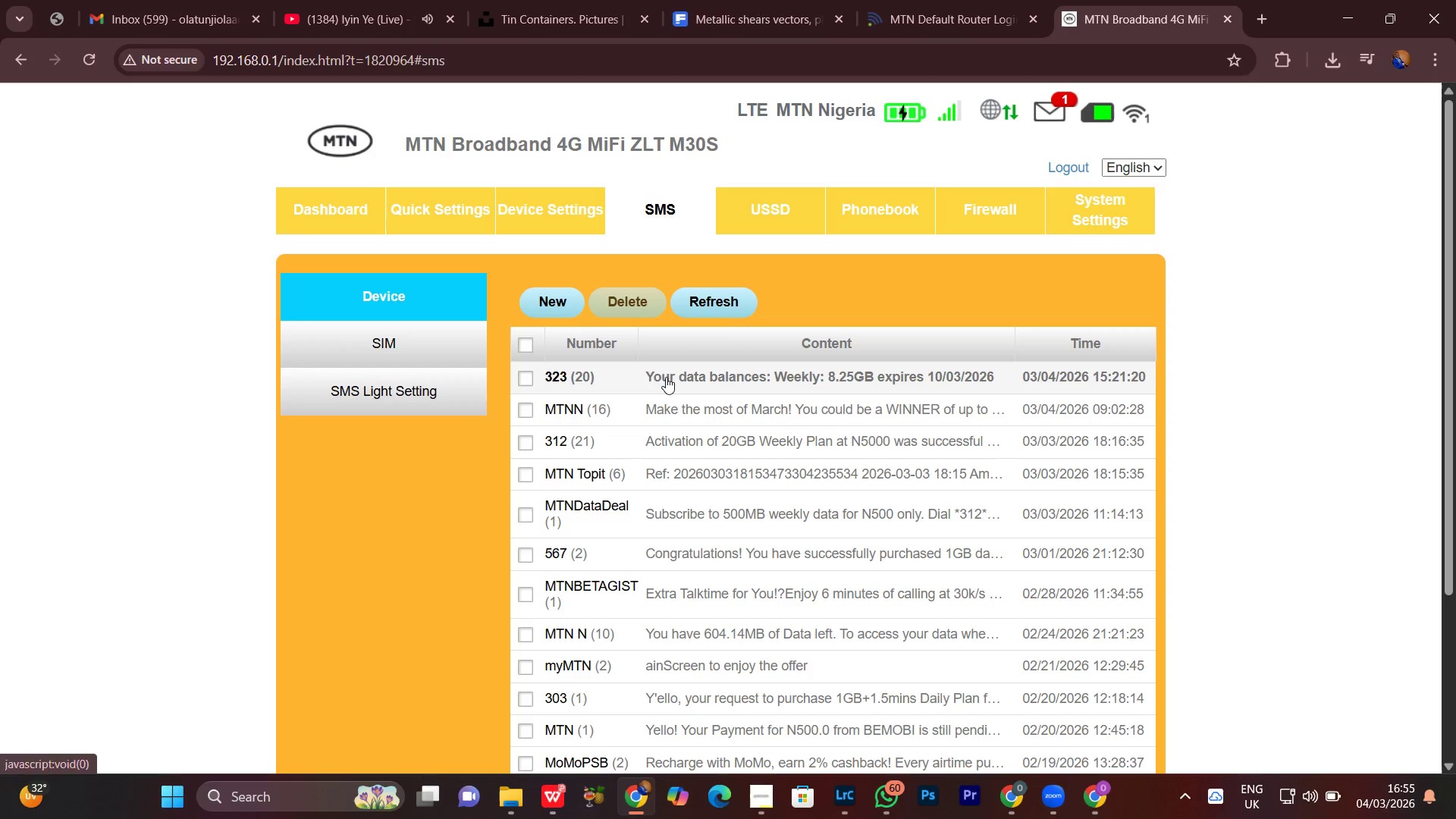 
left_click([692, 381])
 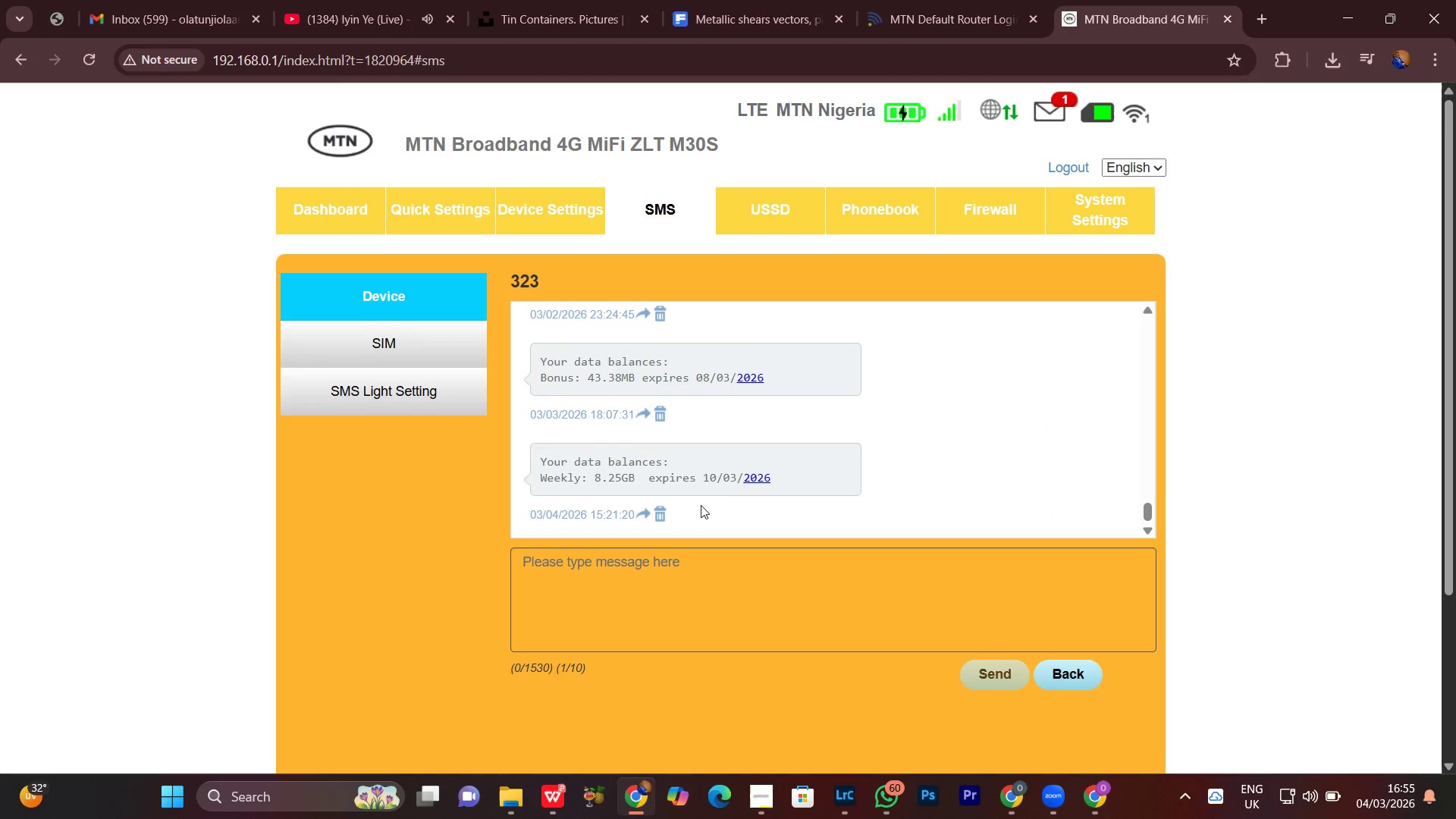 
scroll: coordinate [719, 472], scroll_direction: down, amount: 4.0
 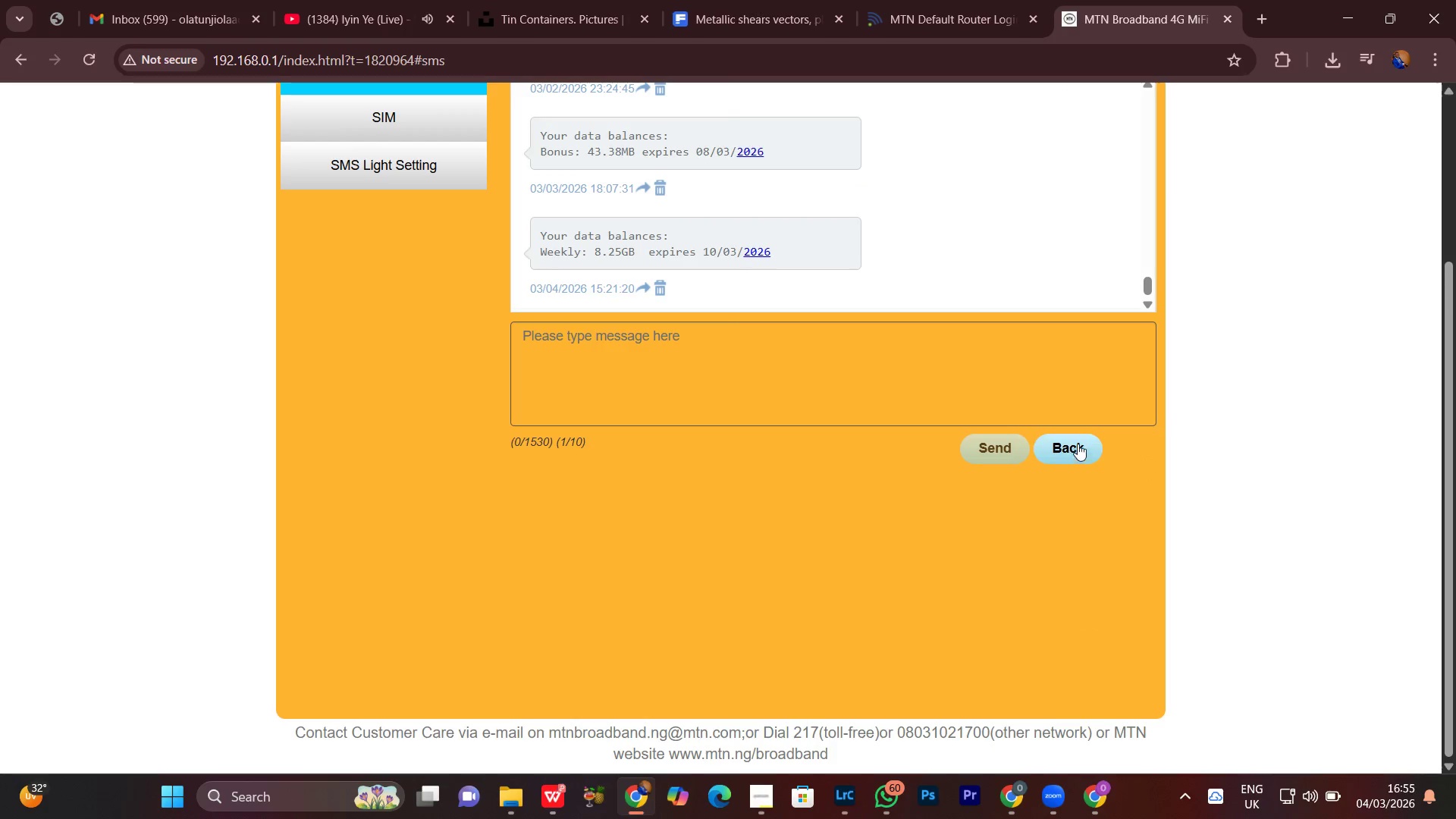 
left_click_drag(start_coordinate=[1078, 444], to_coordinate=[1059, 450])
 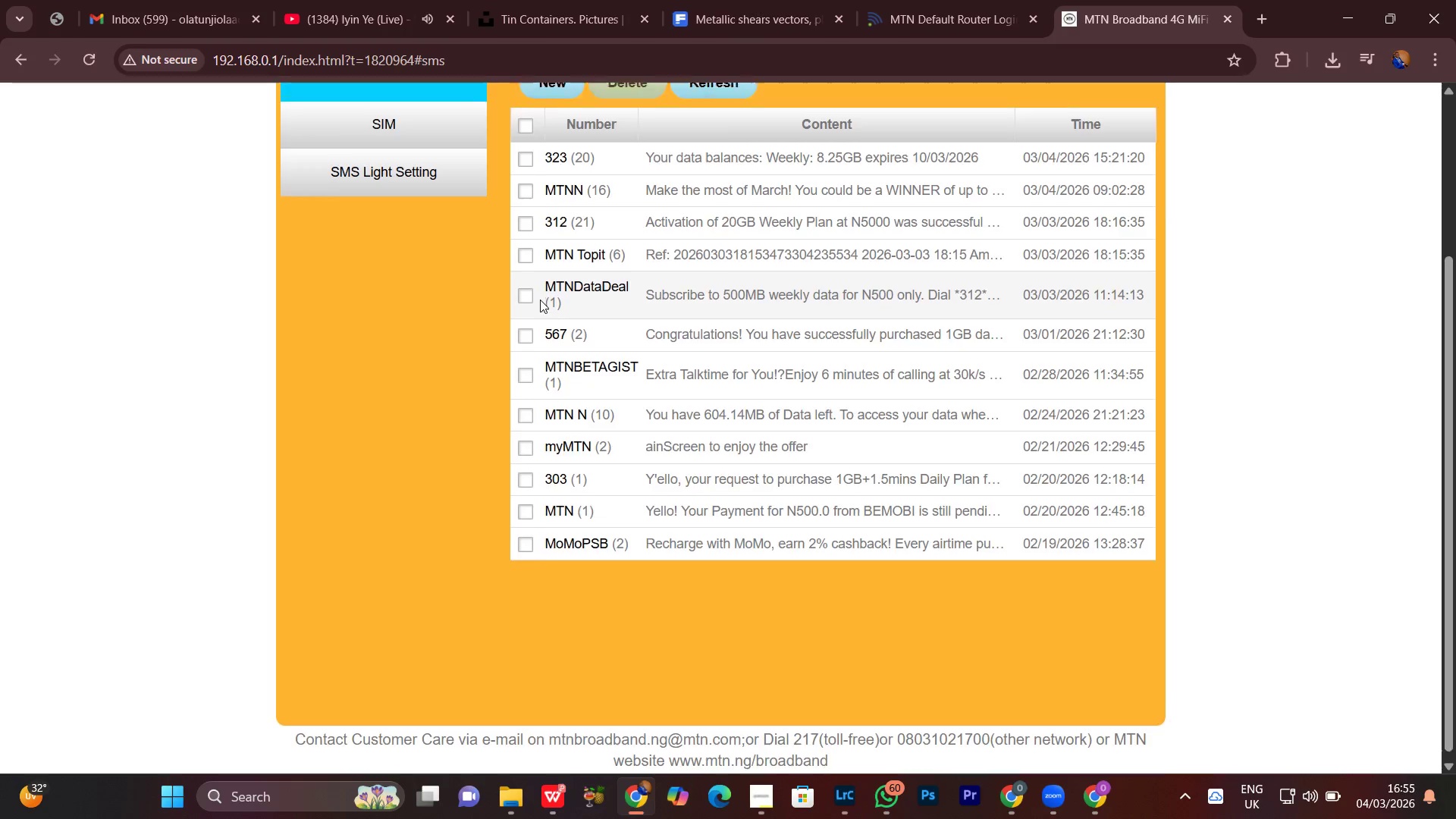 
scroll: coordinate [540, 300], scroll_direction: up, amount: 3.0
 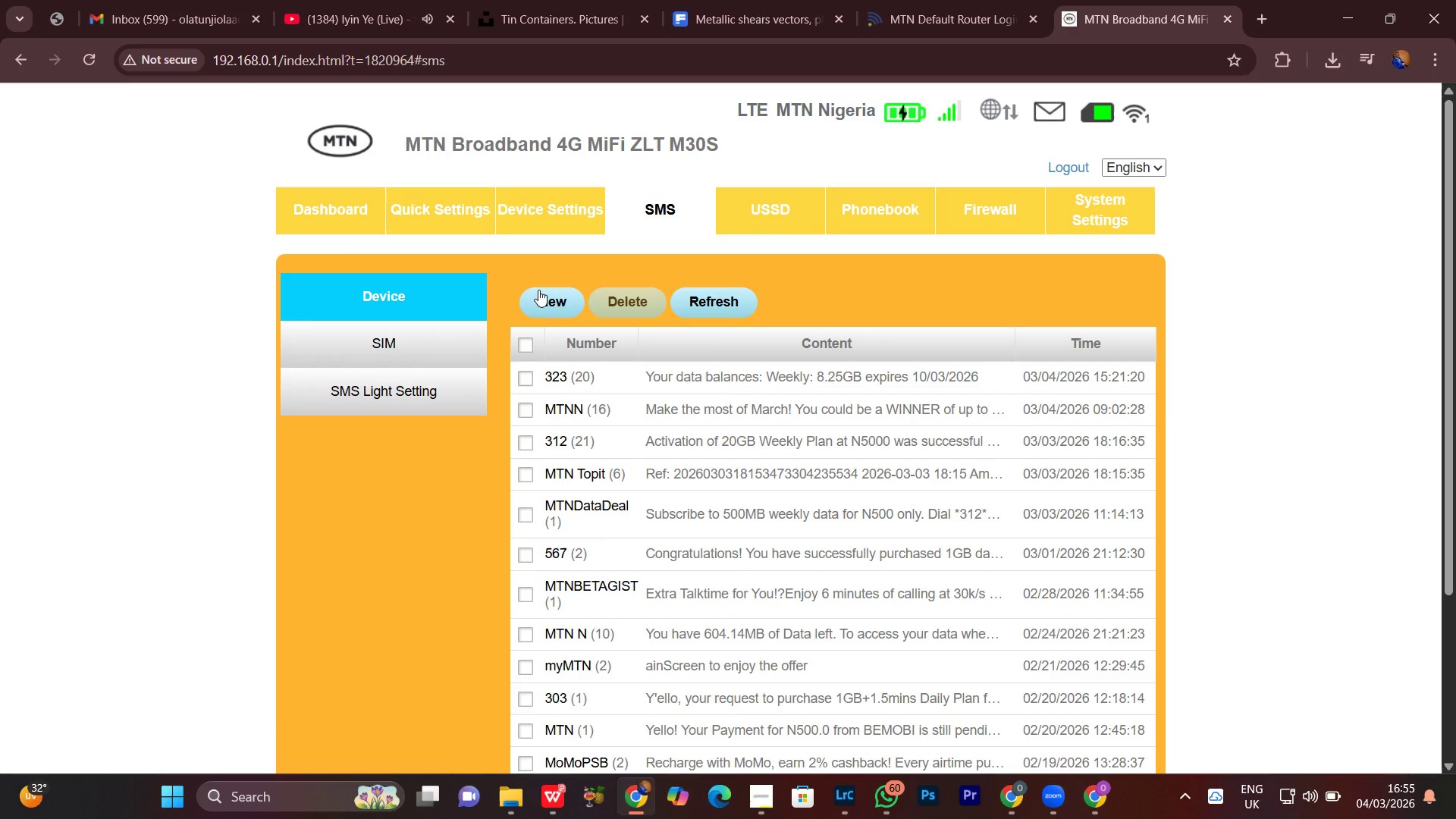 
left_click([781, 193])
 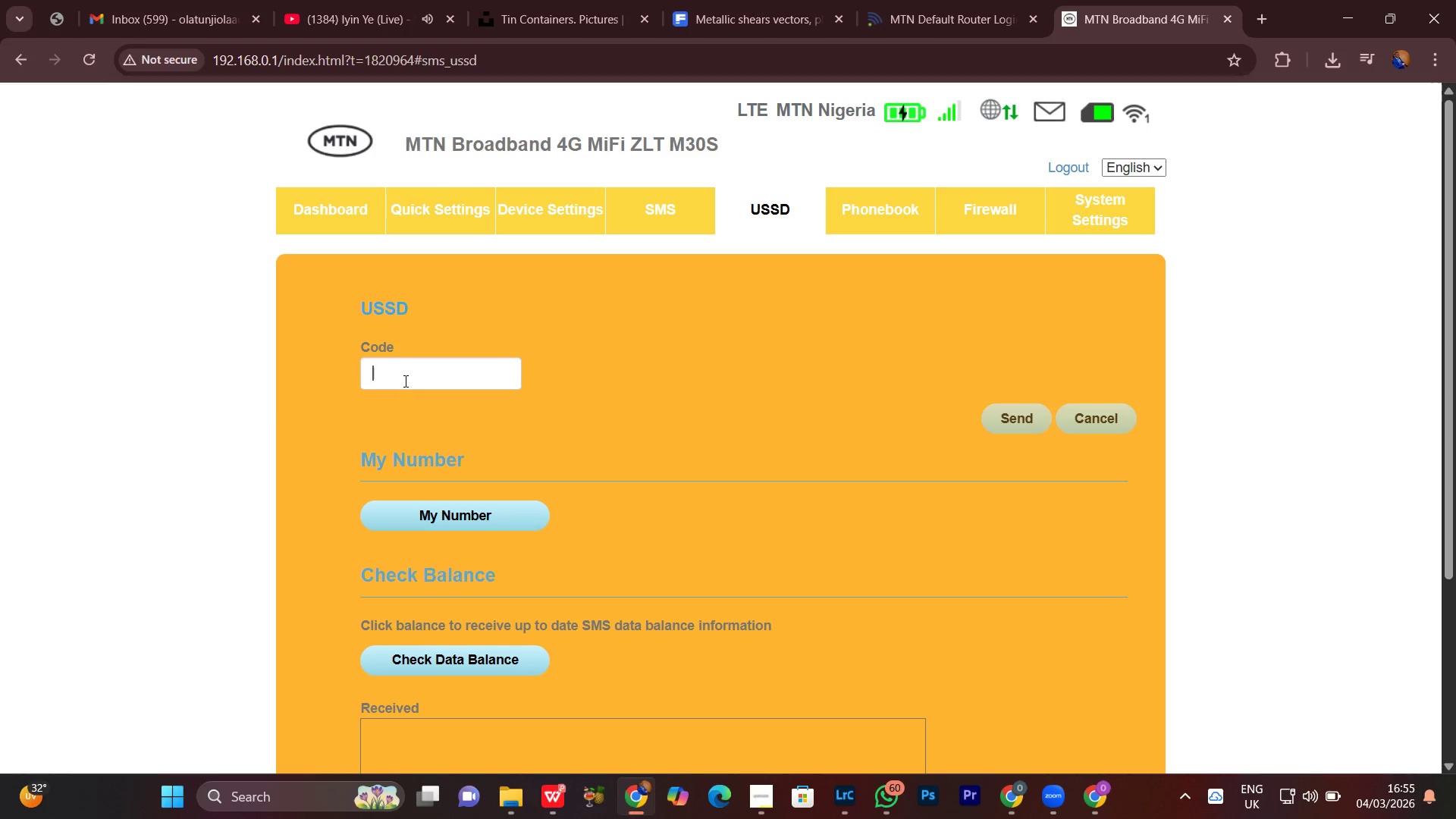 
hold_key(key=ShiftLeft, duration=1.51)
 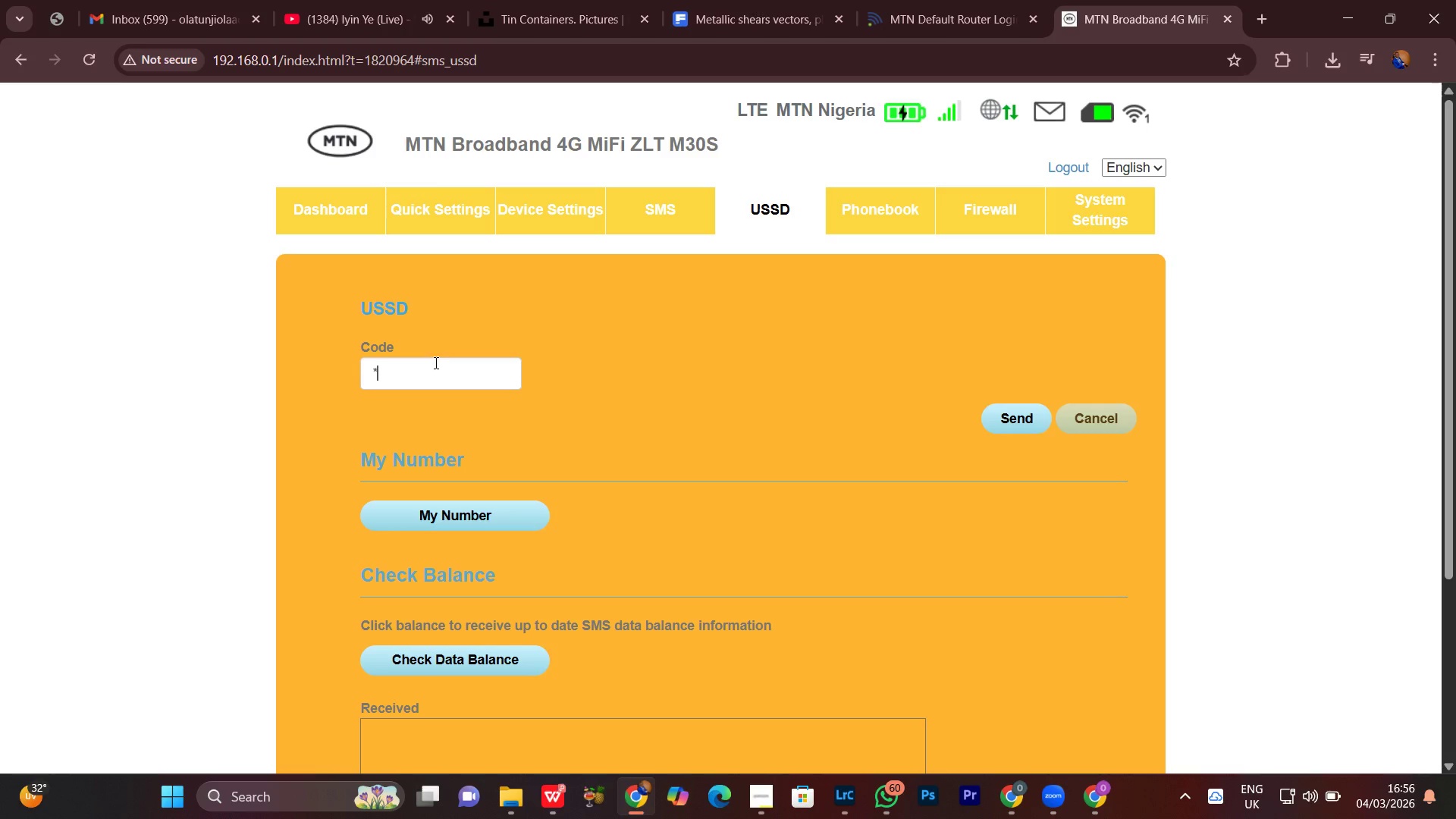 
key(Shift+8)
 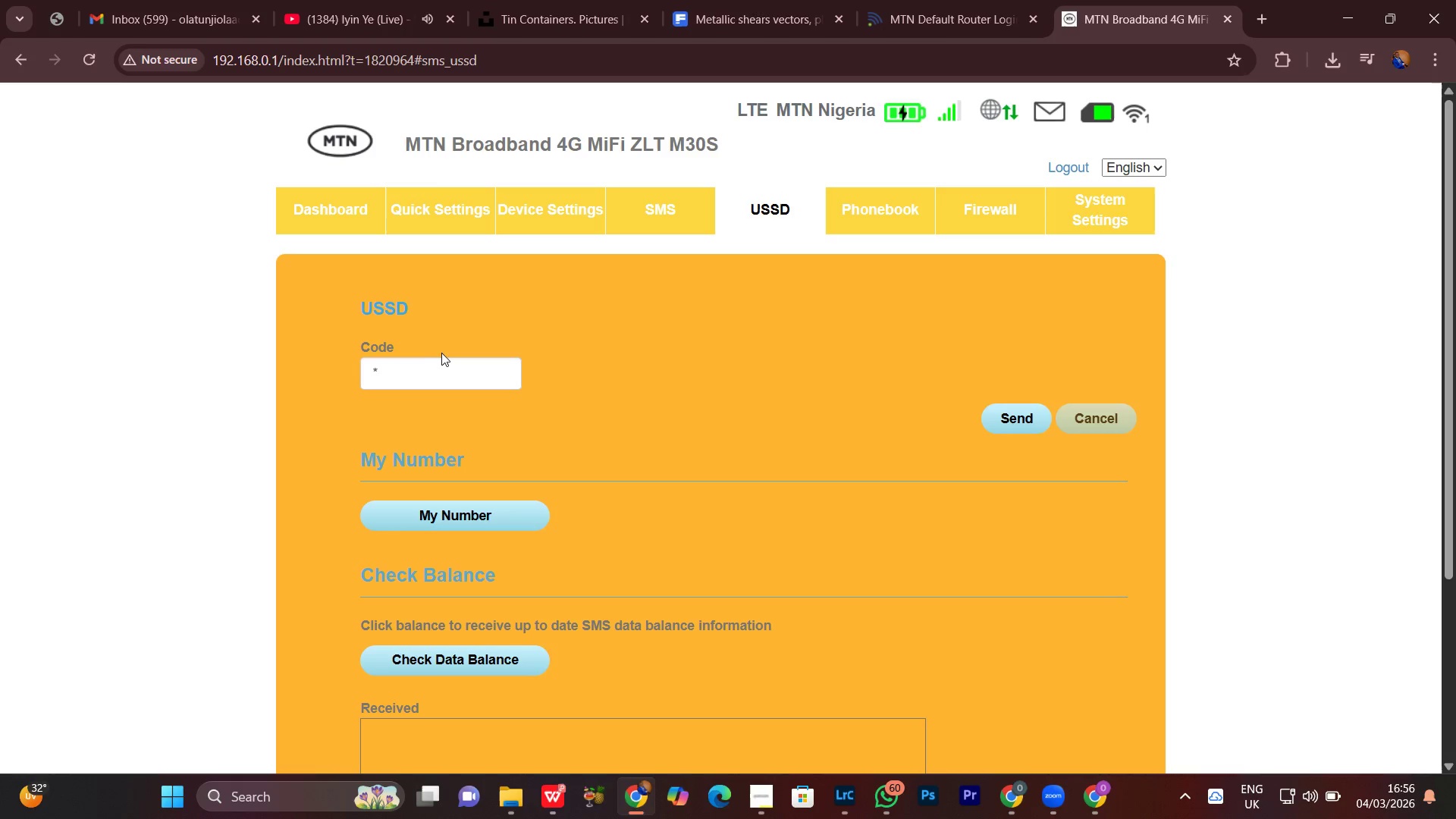 
type(323')
 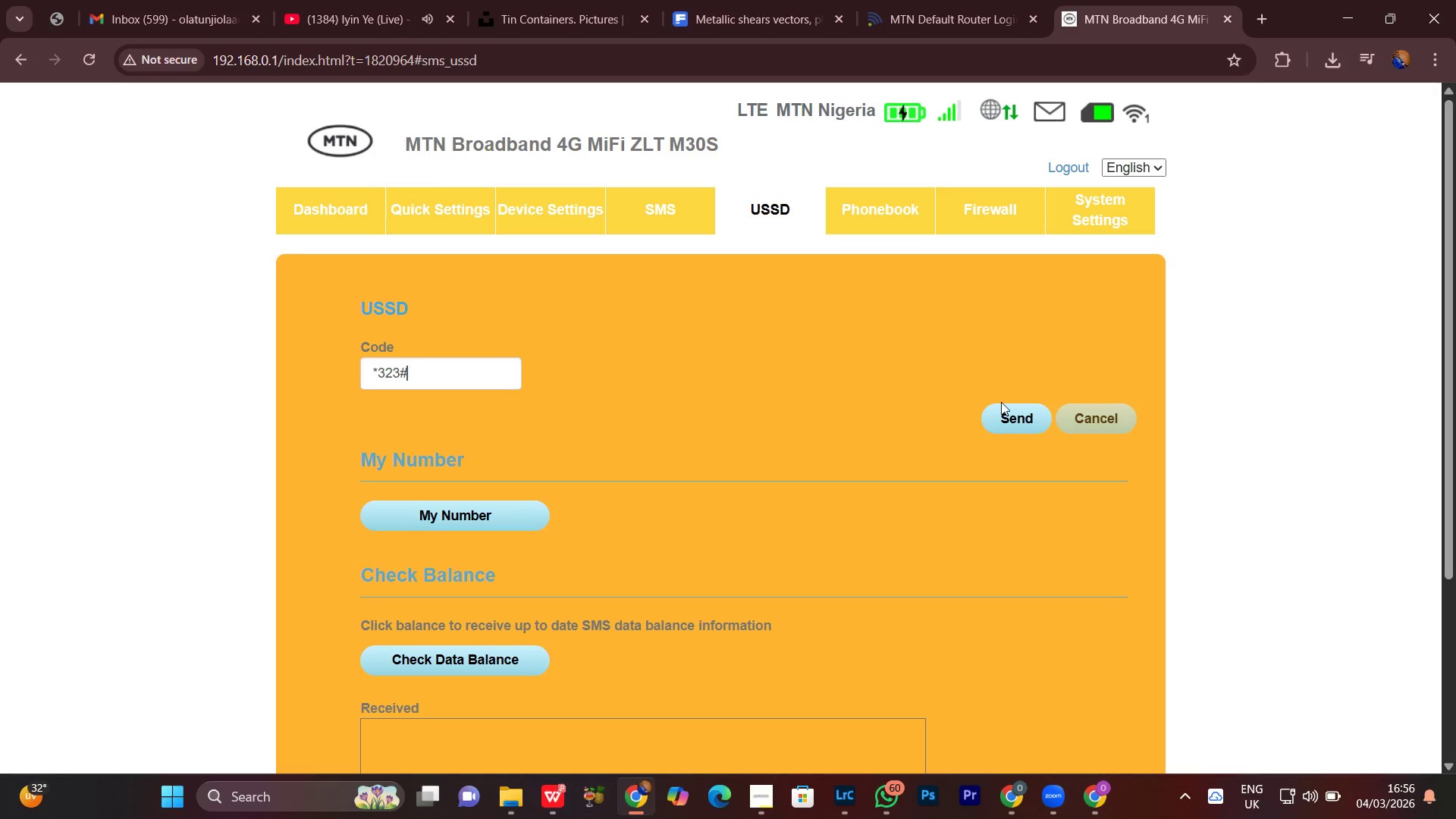 
double_click([1002, 413])
 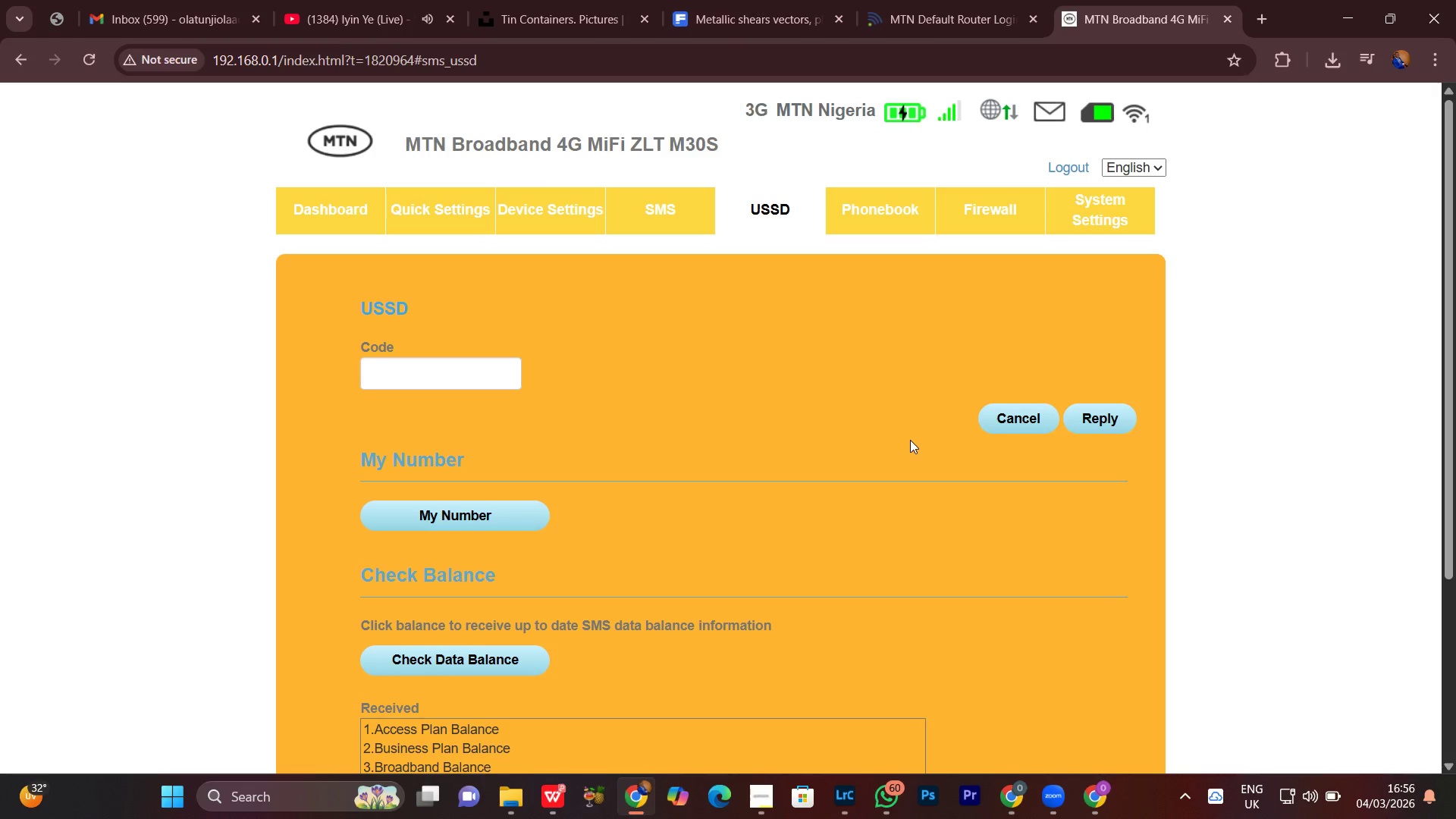 
left_click([439, 368])
 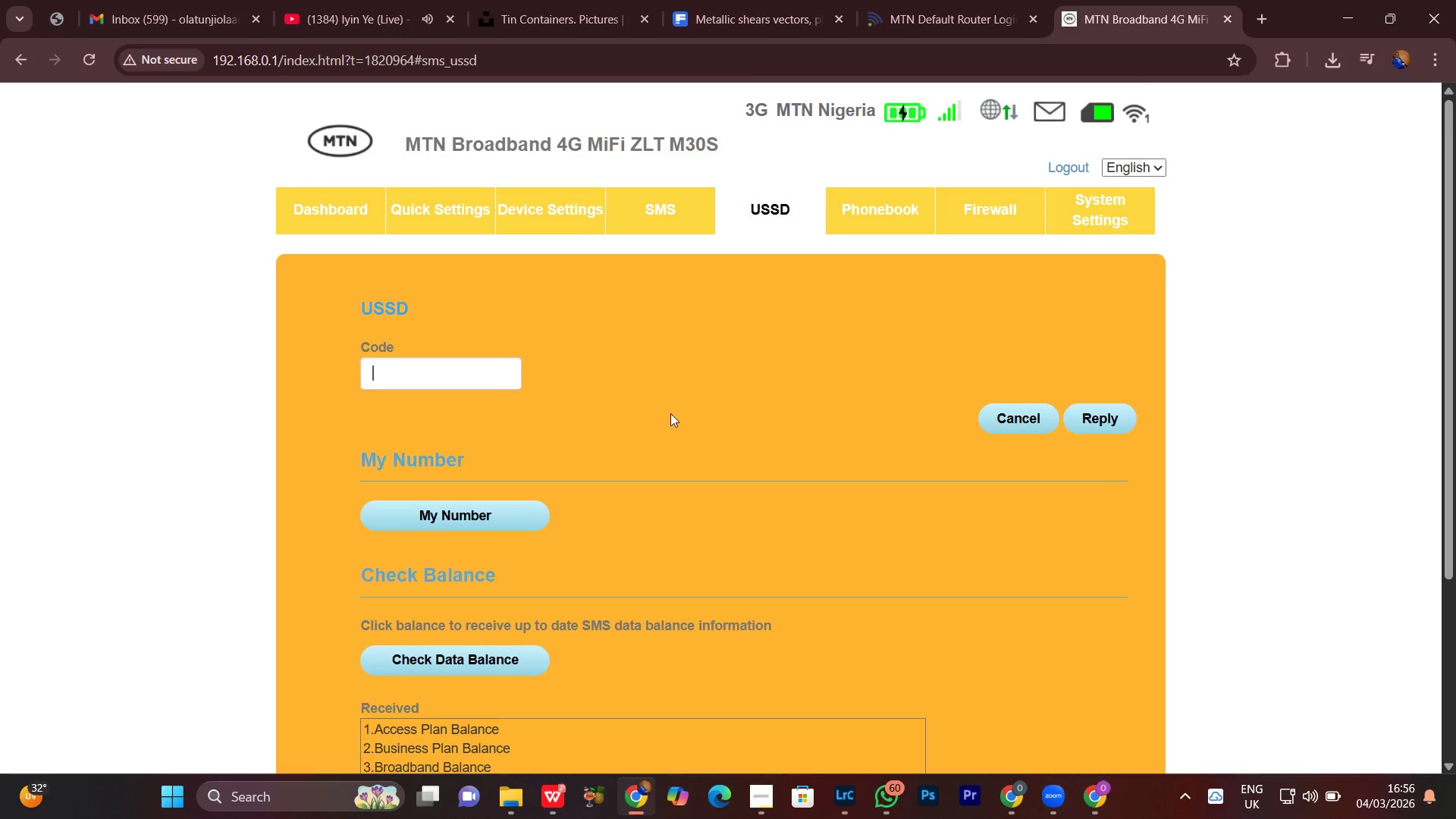 
scroll: coordinate [671, 414], scroll_direction: down, amount: 2.0
 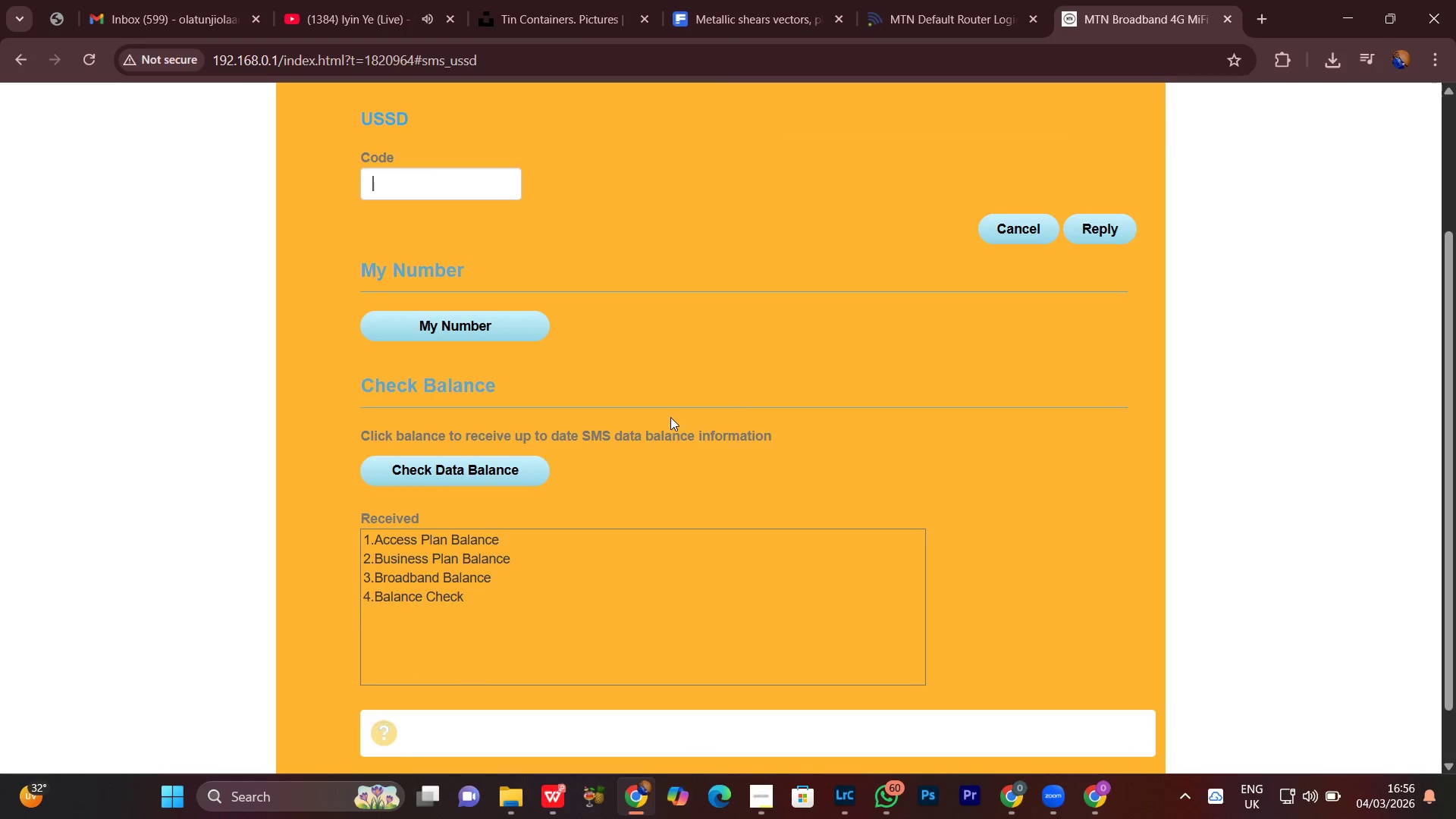 
key(4)
 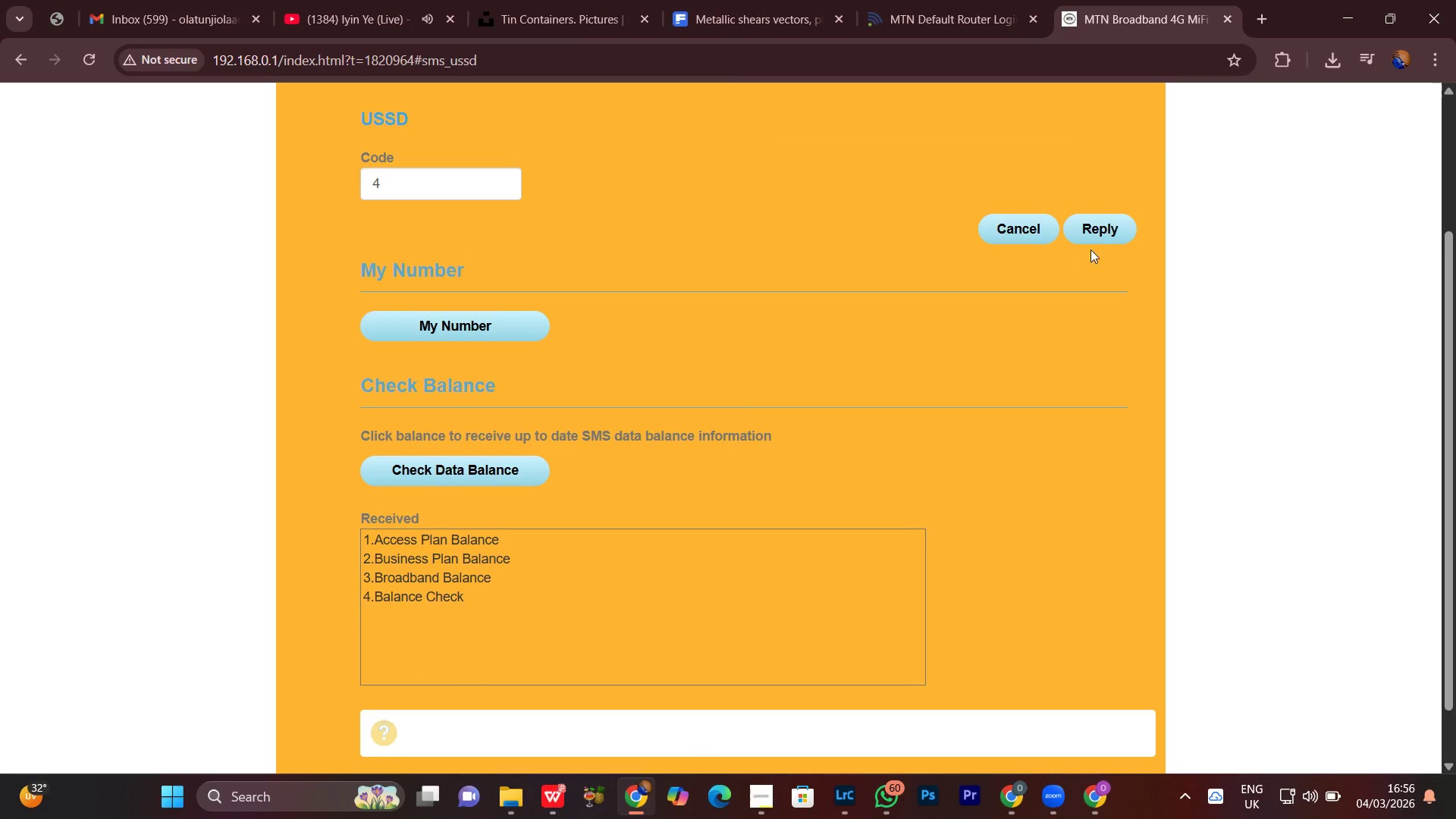 
left_click([1103, 235])
 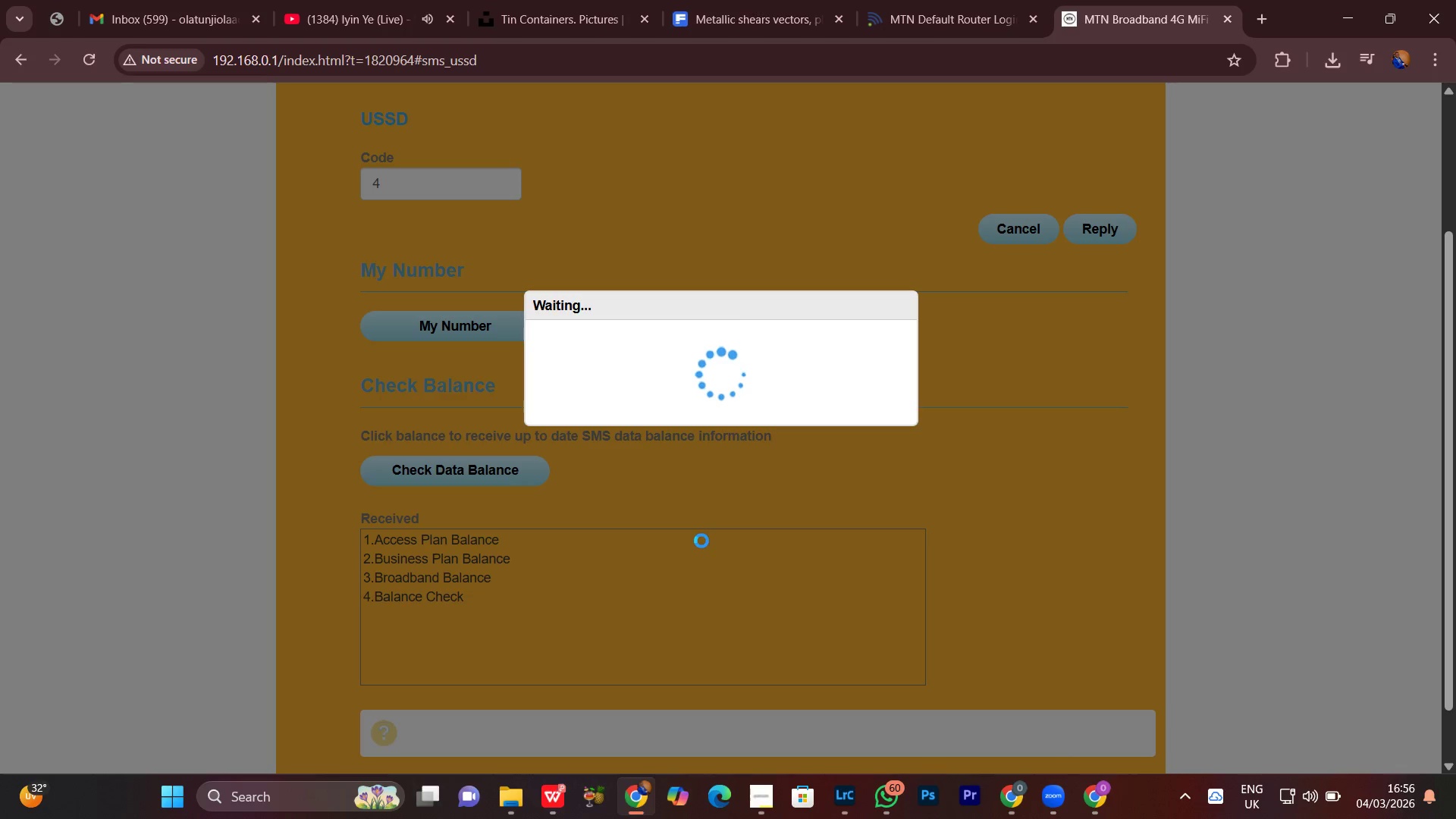 
scroll: coordinate [704, 540], scroll_direction: up, amount: 3.0
 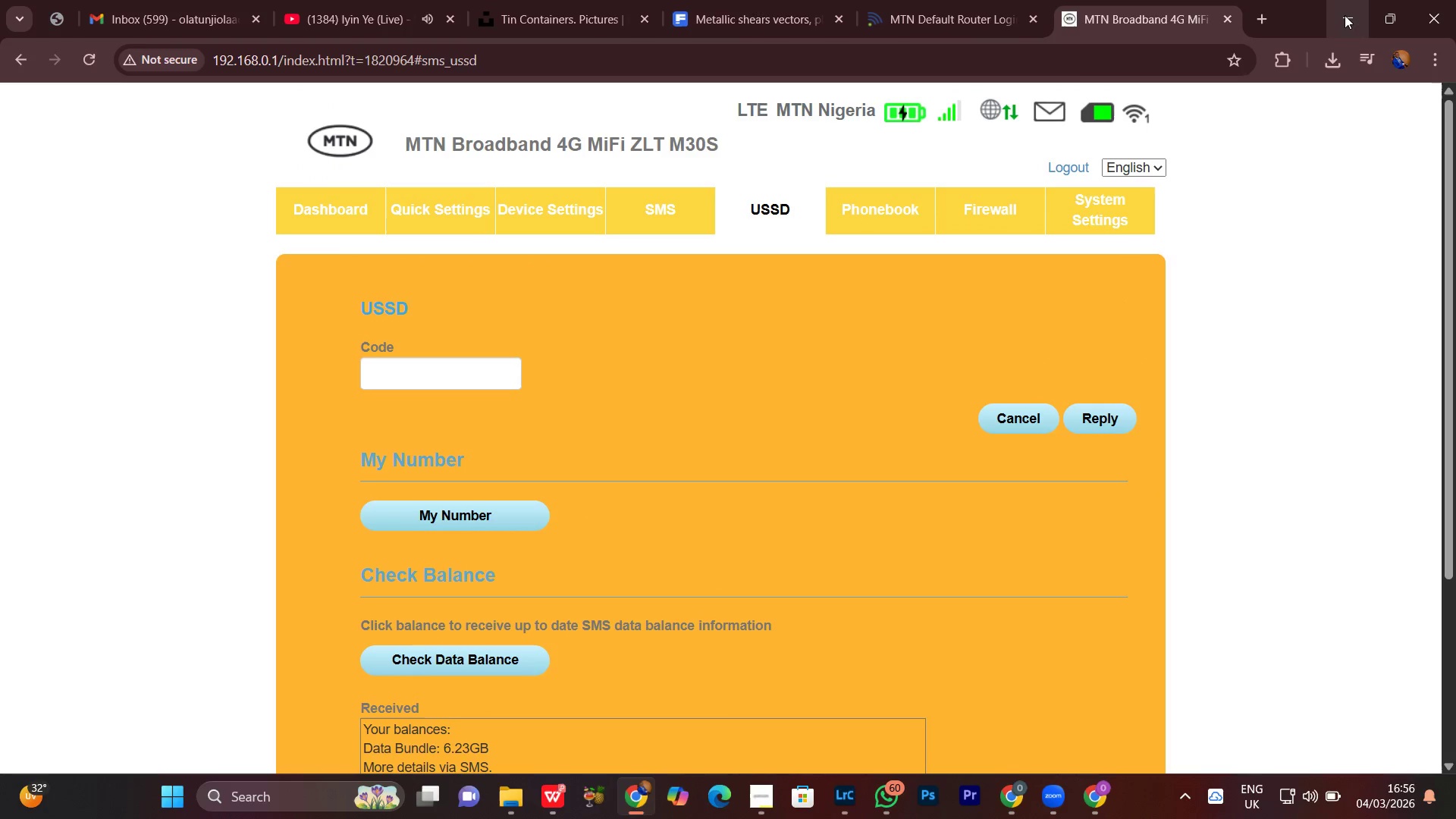 
left_click([1345, 15])
 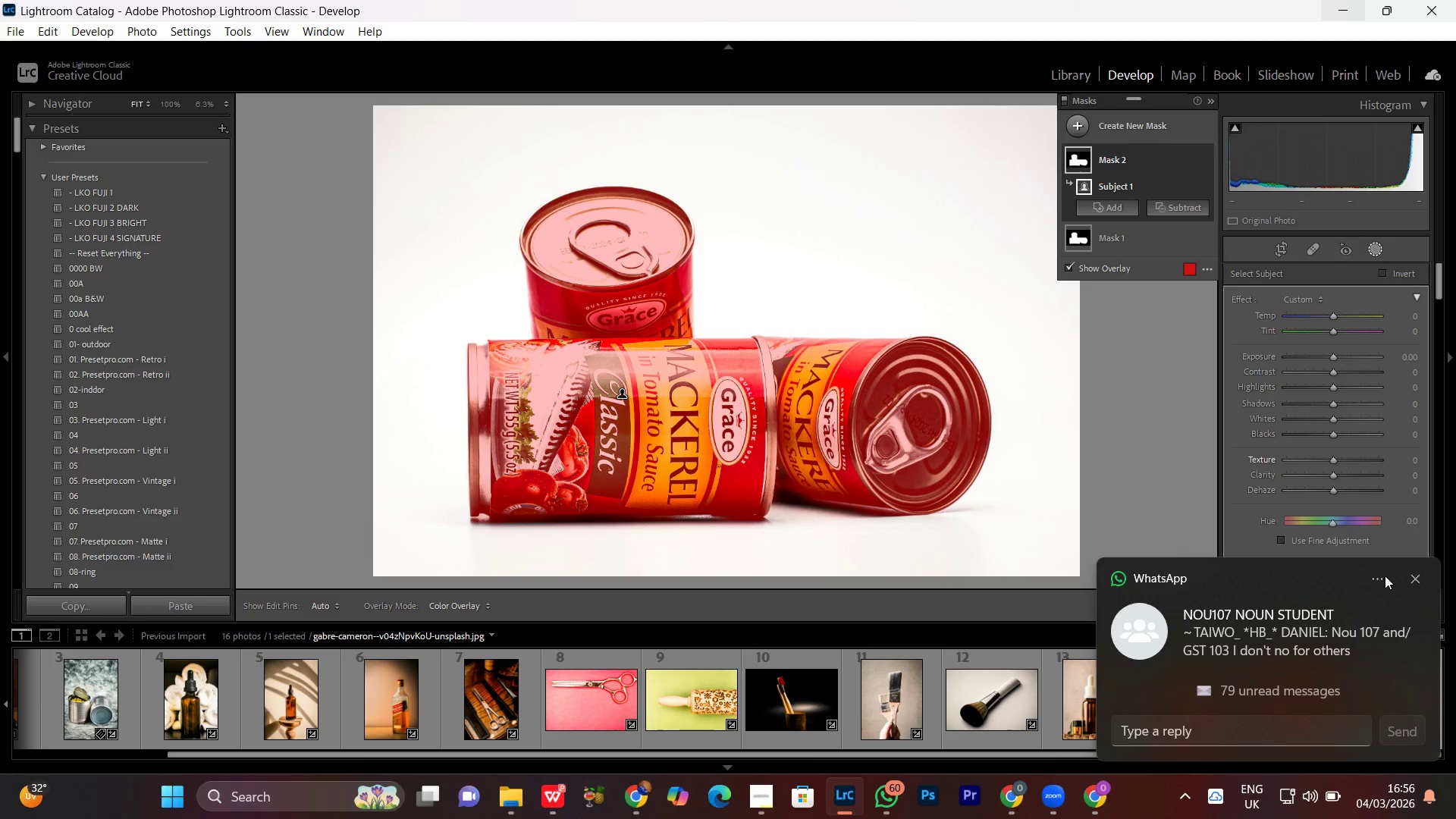 
left_click([1410, 581])
 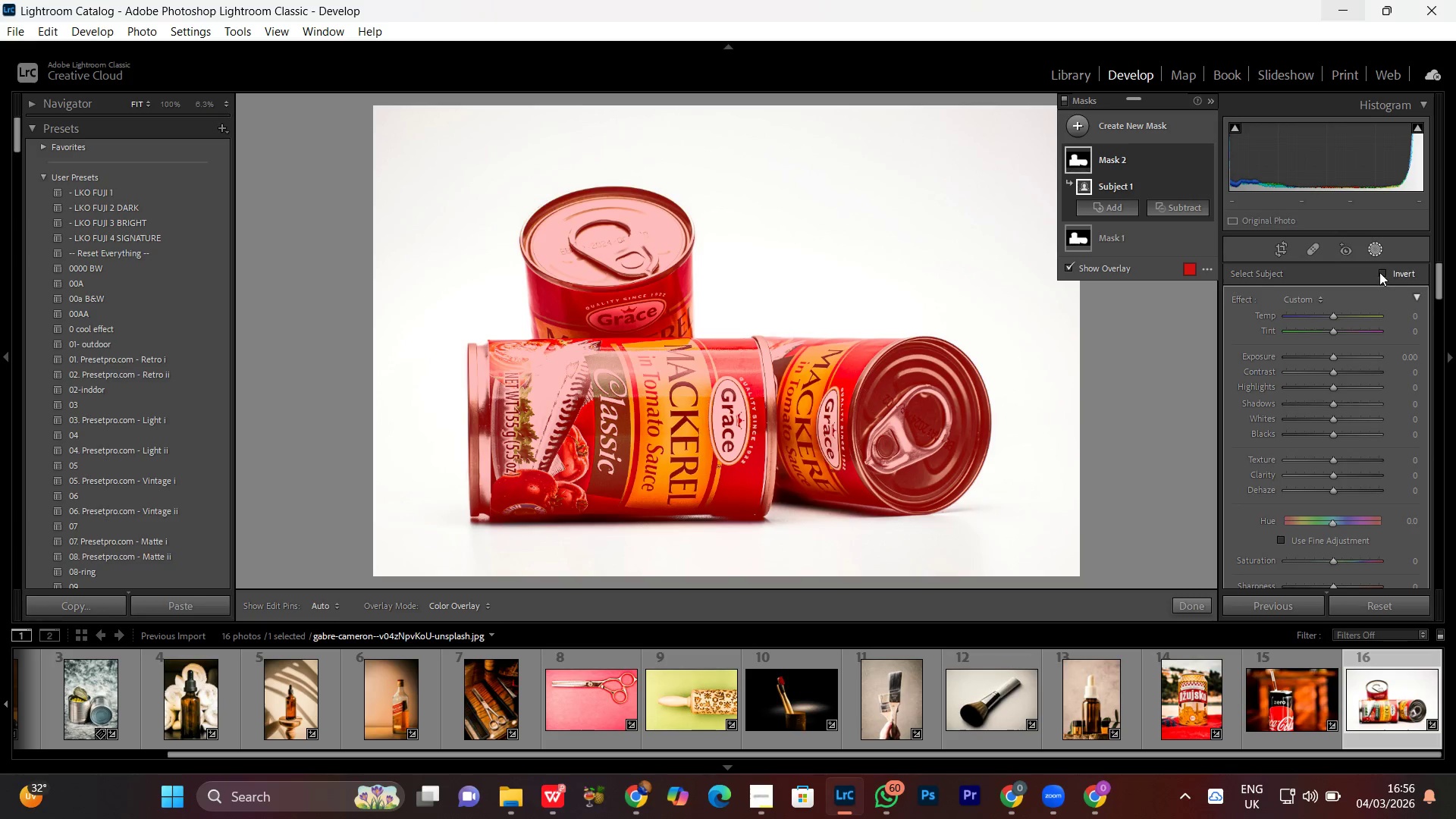 
left_click([1379, 272])
 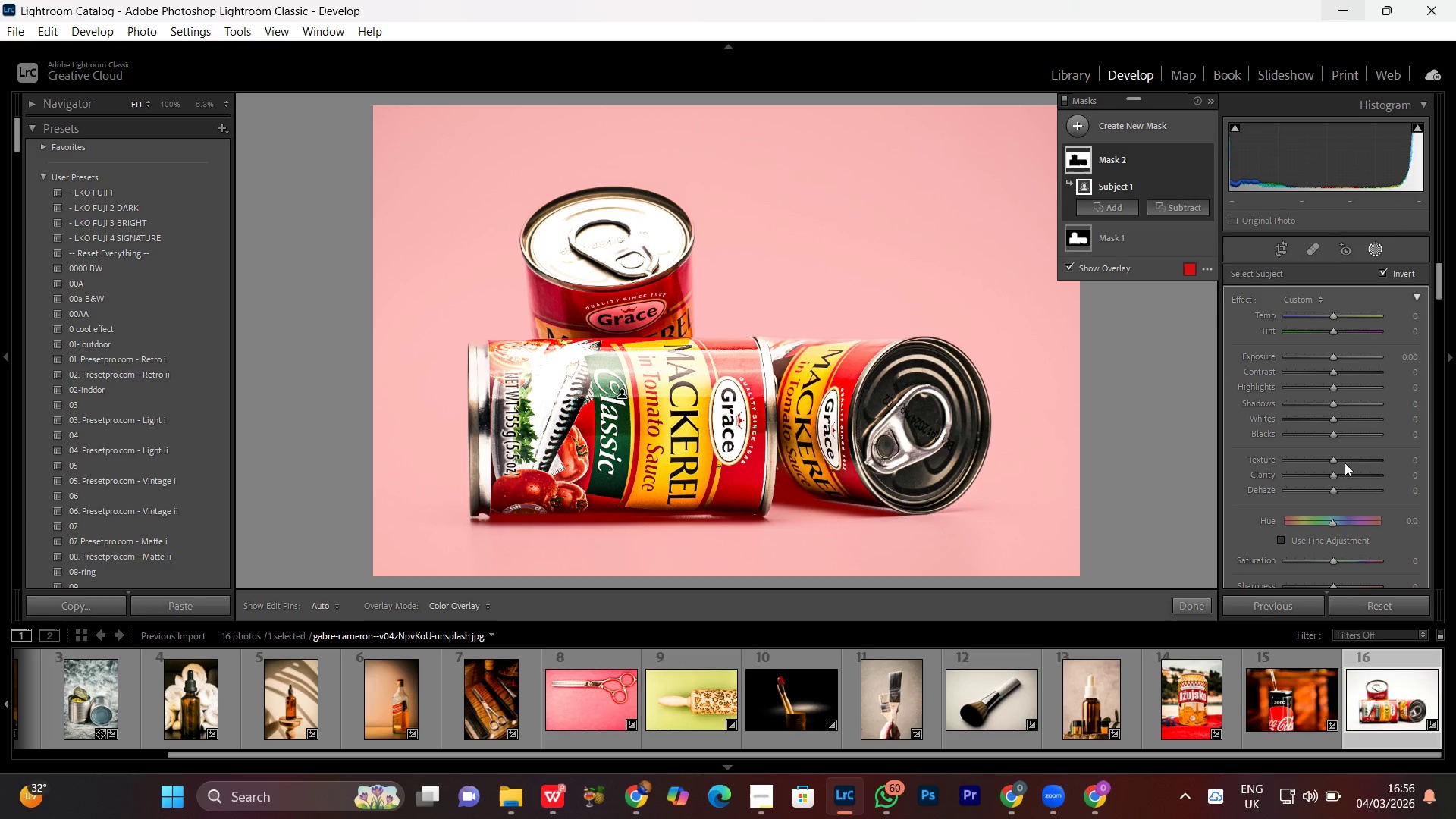 
left_click([1336, 465])
 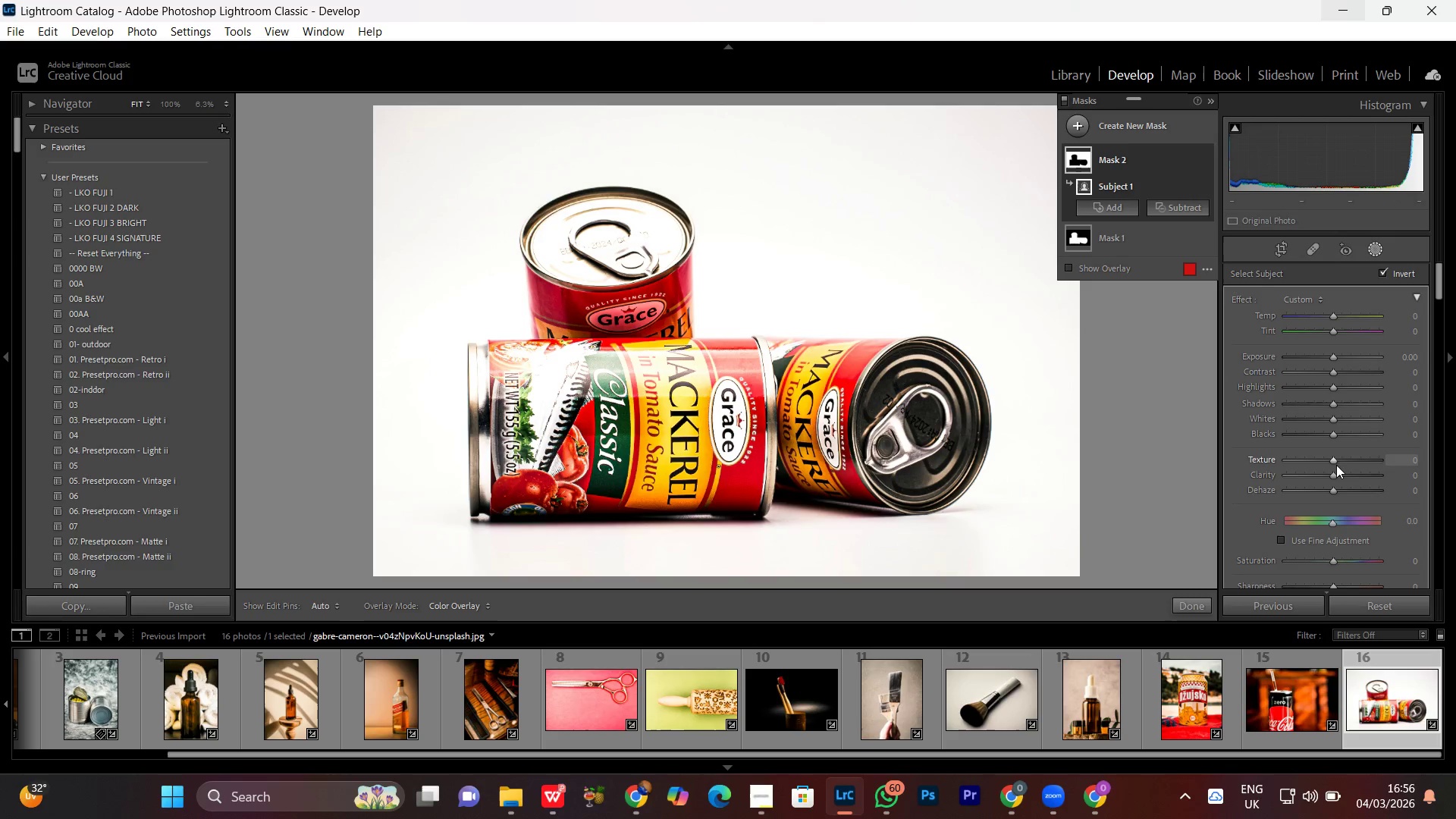 
left_click([1319, 457])
 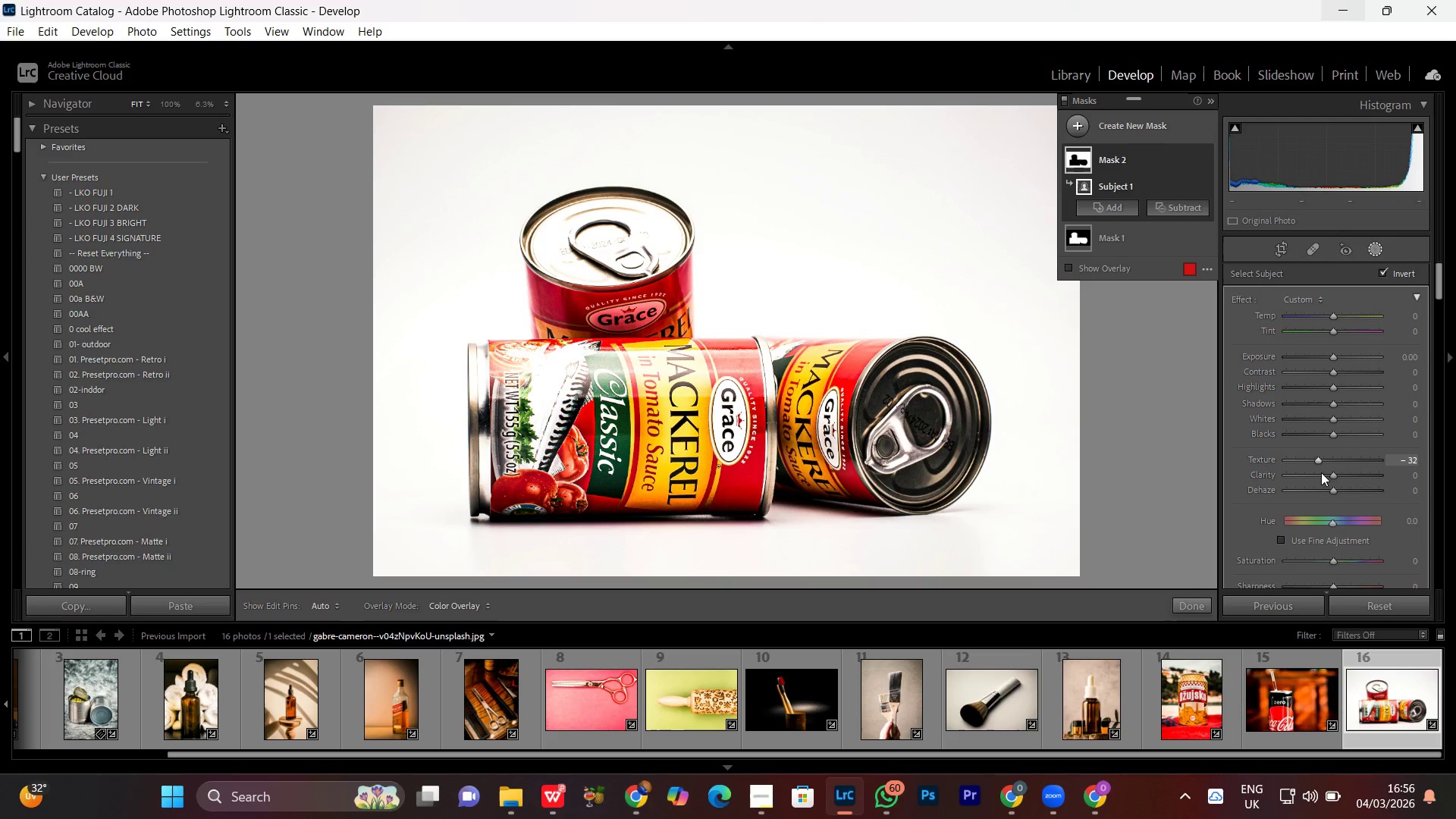 
scroll: coordinate [1329, 464], scroll_direction: down, amount: 12.0
 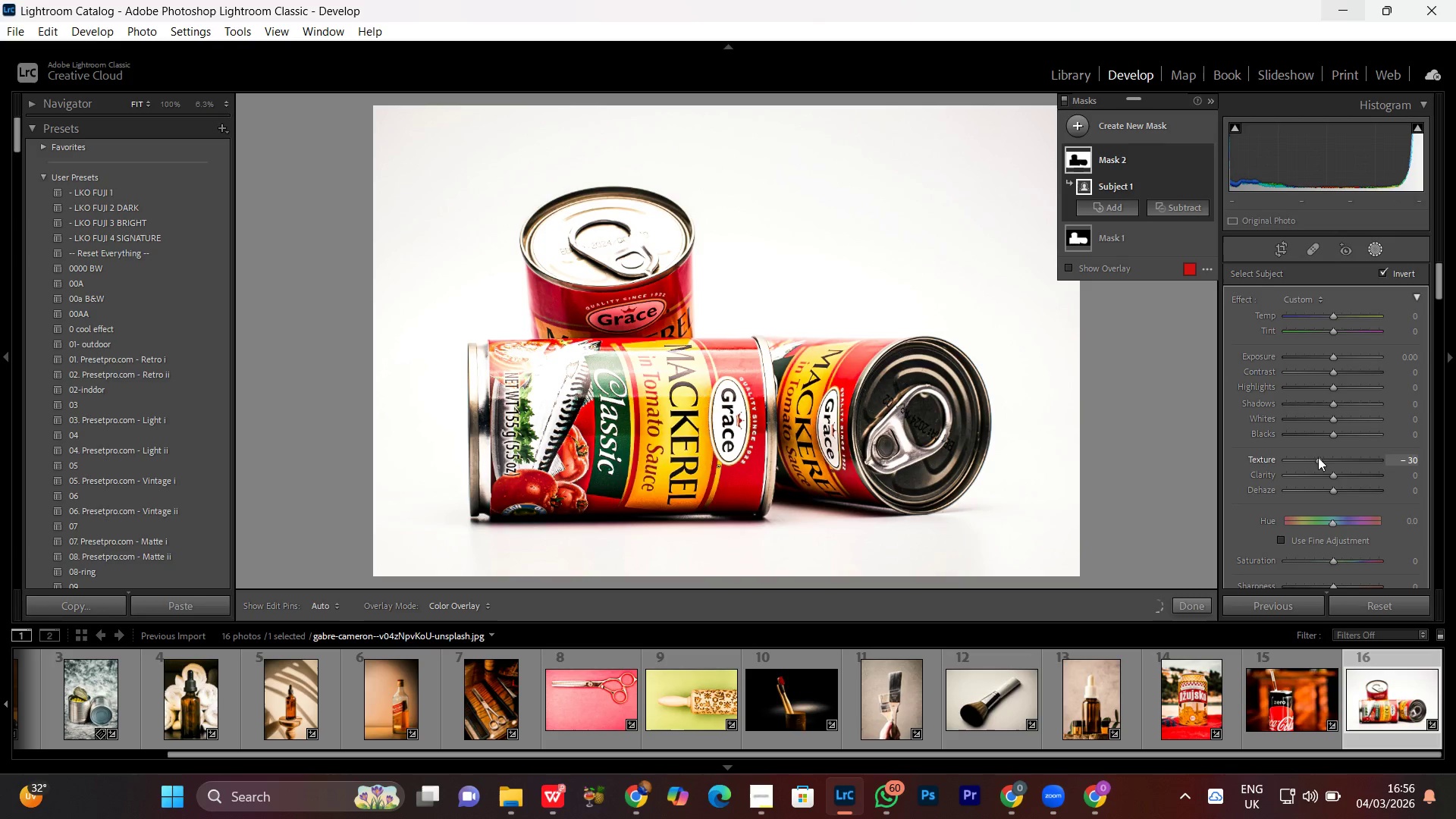 
left_click([1321, 472])
 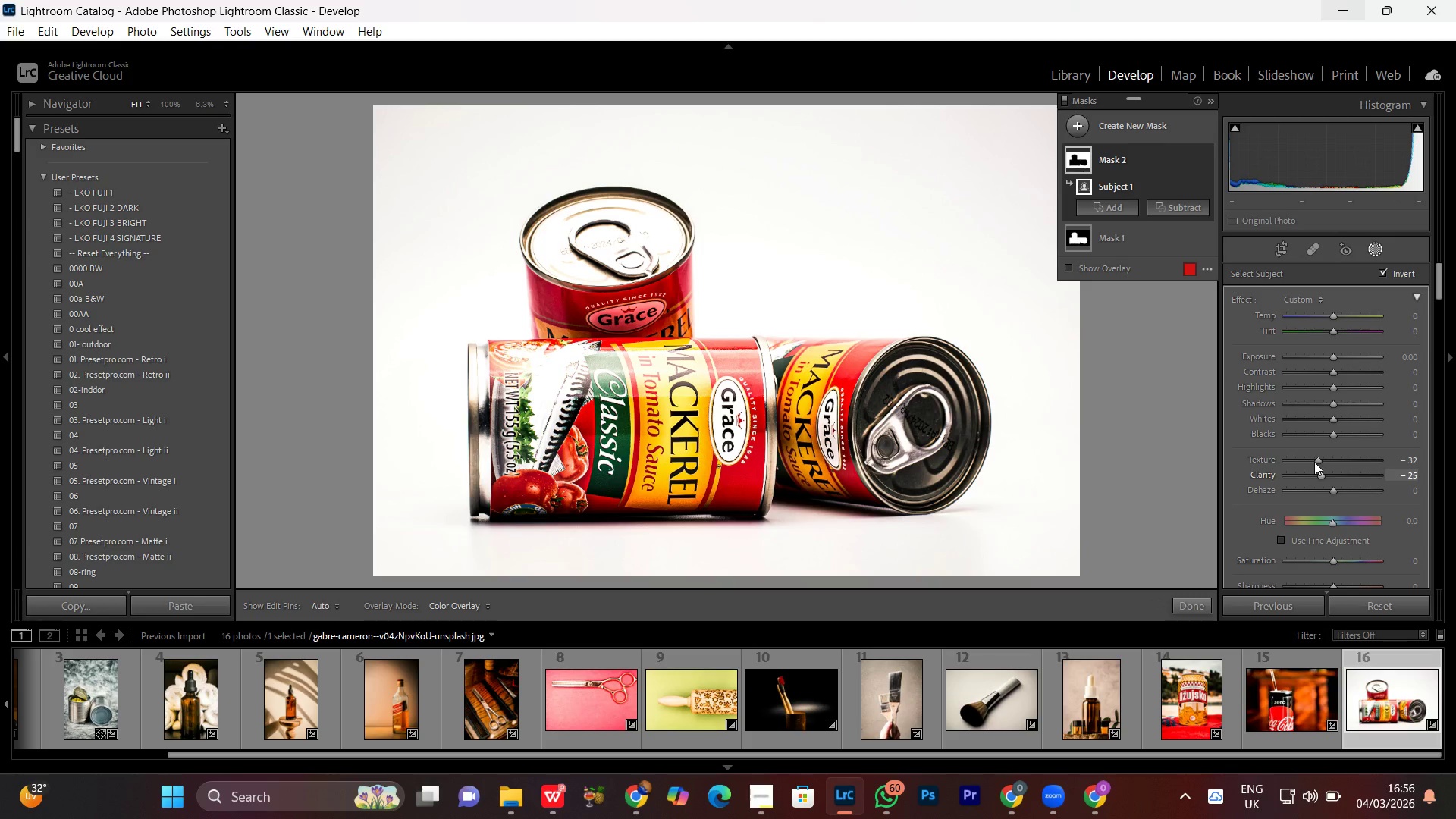 
left_click_drag(start_coordinate=[1314, 462], to_coordinate=[1310, 462])
 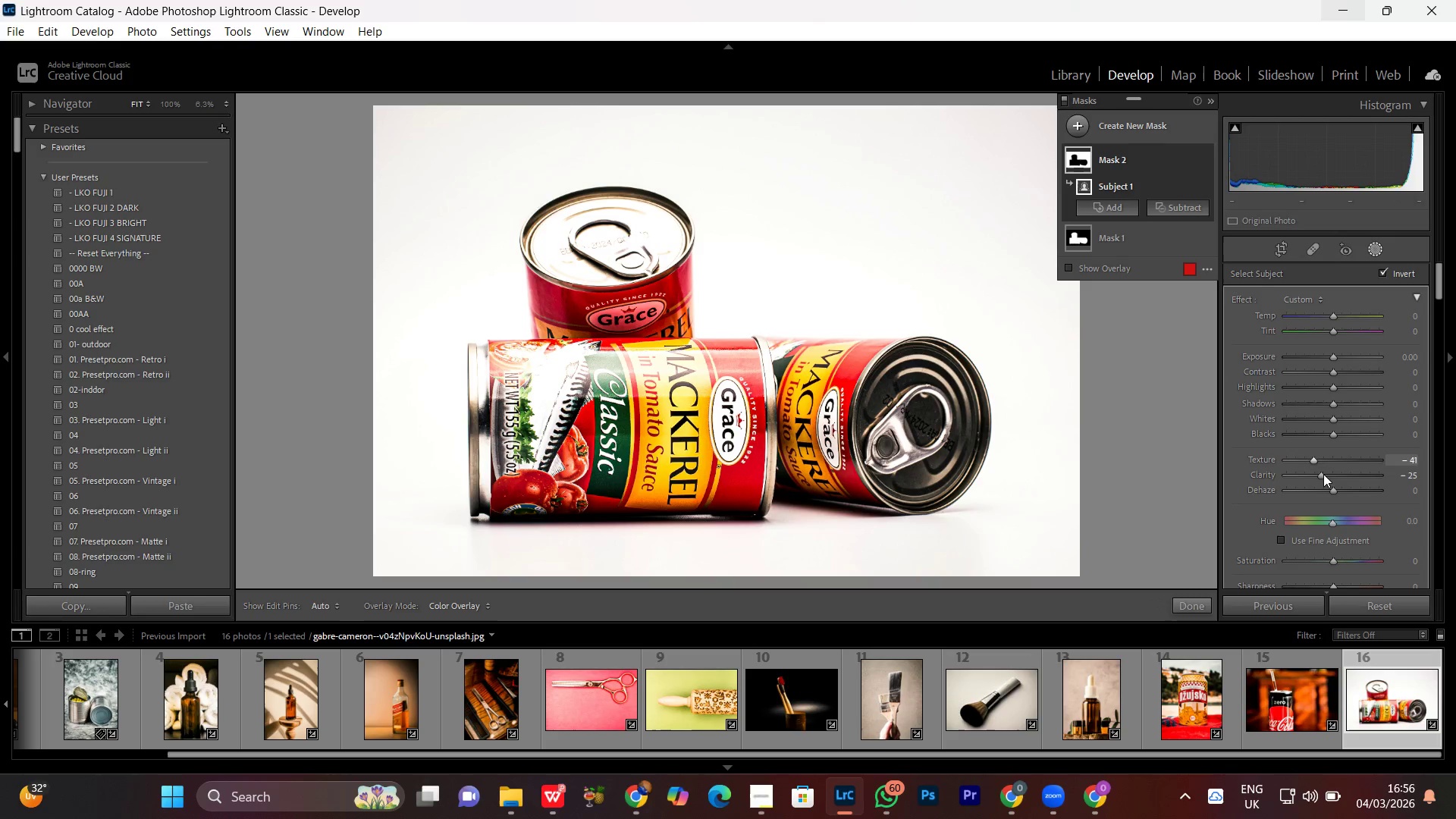 
left_click_drag(start_coordinate=[1323, 474], to_coordinate=[1327, 477])
 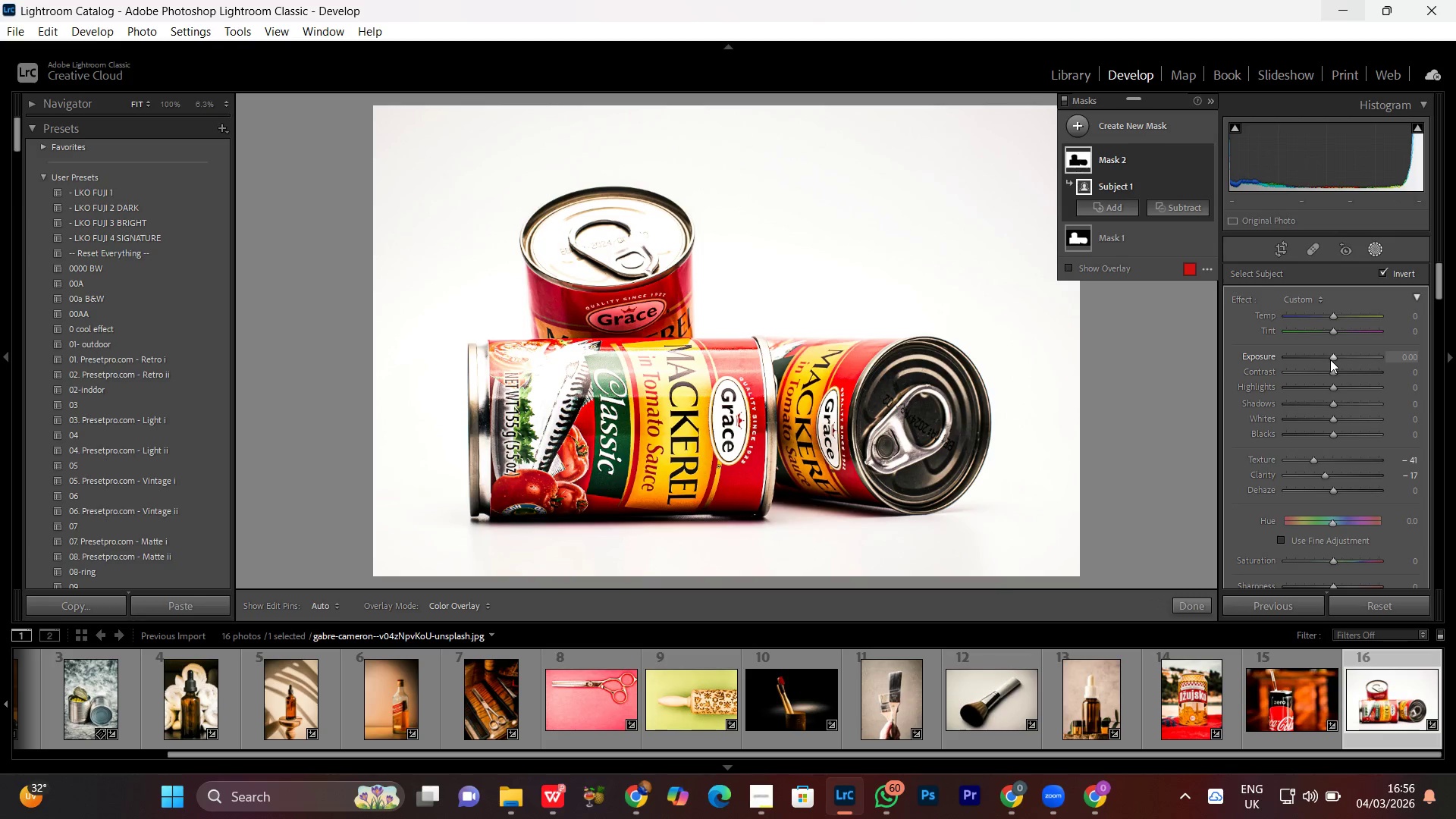 
left_click([1330, 359])
 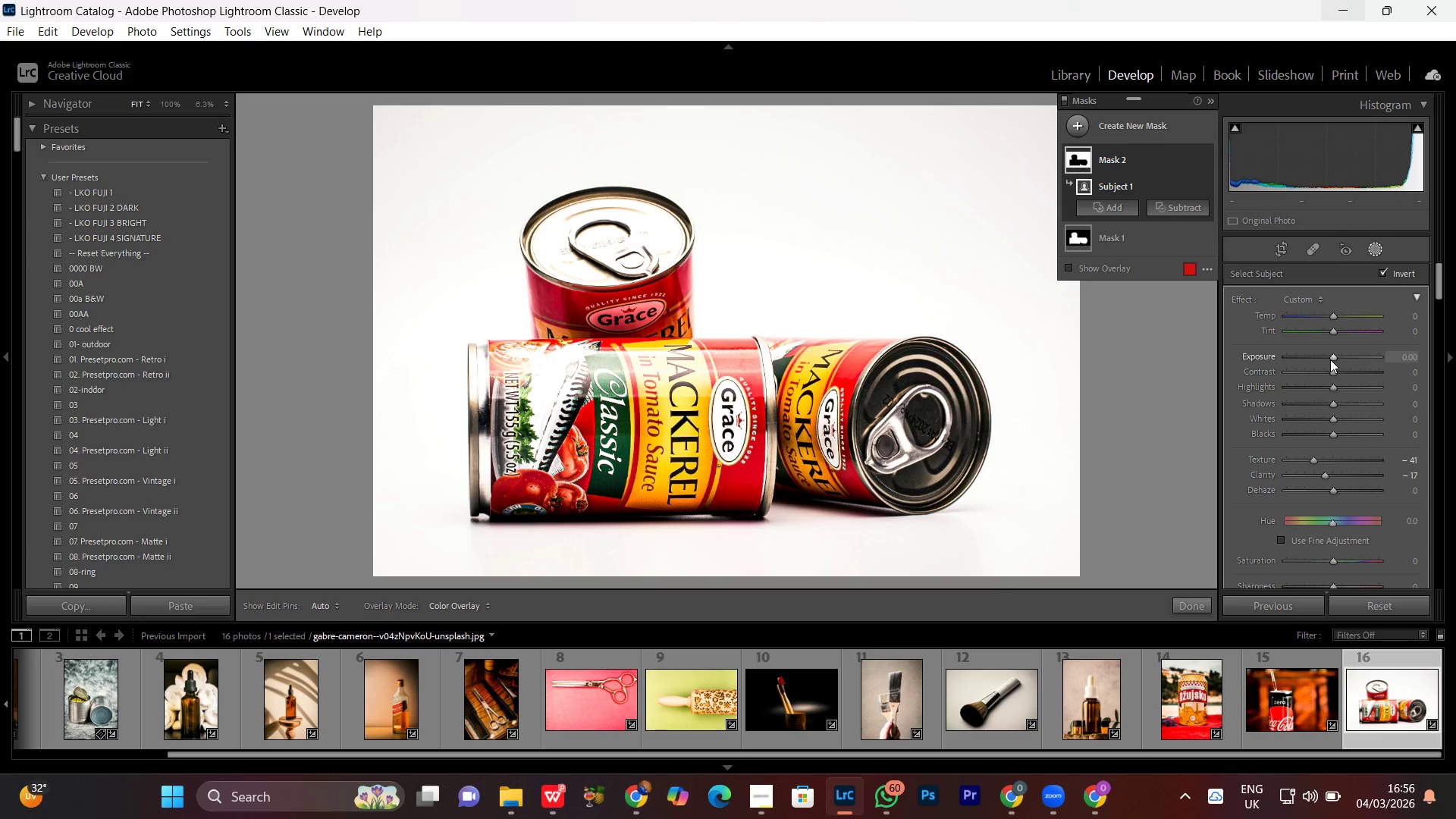 
scroll: coordinate [1330, 359], scroll_direction: down, amount: 2.0
 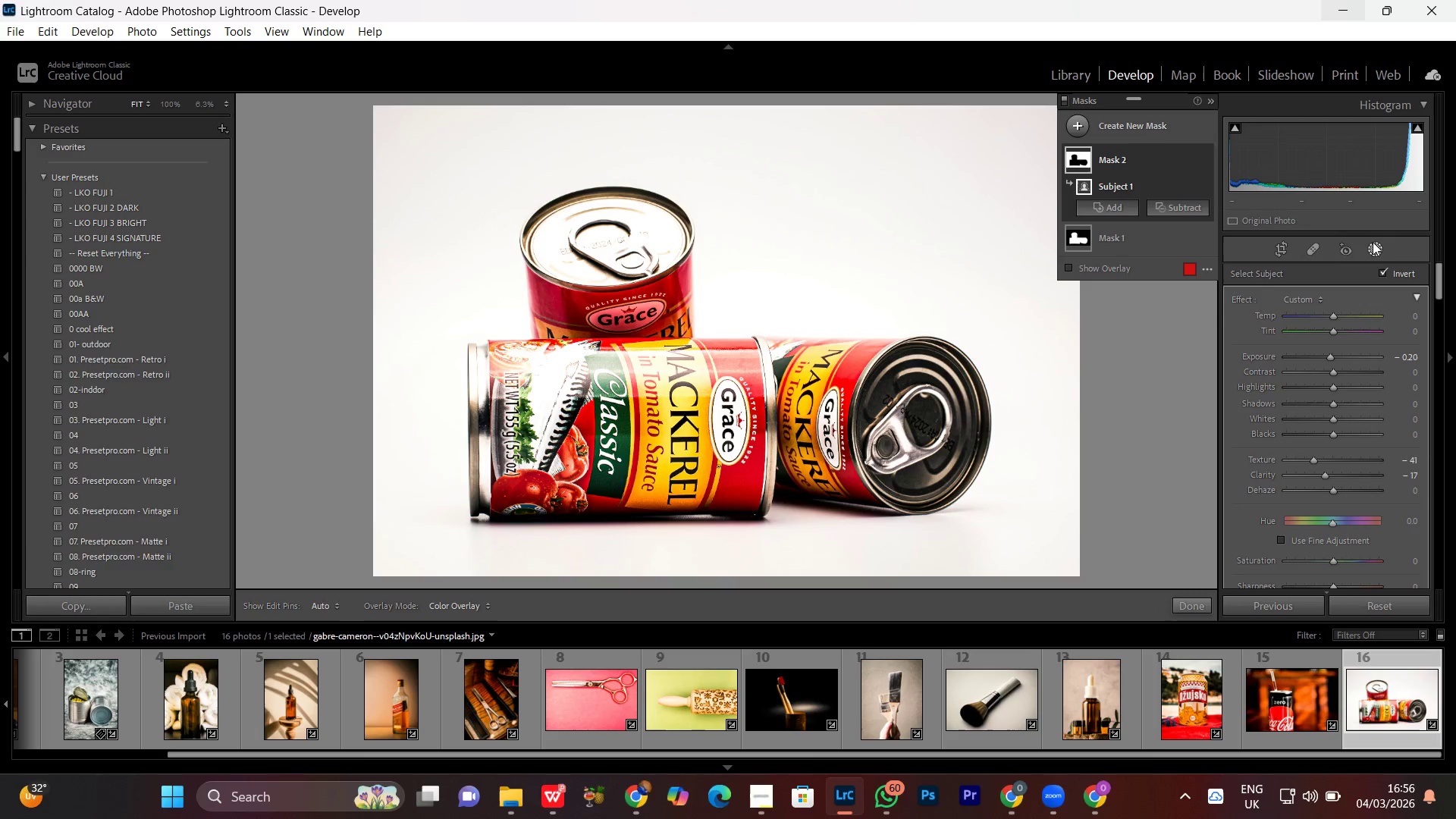 
left_click([1111, 240])
 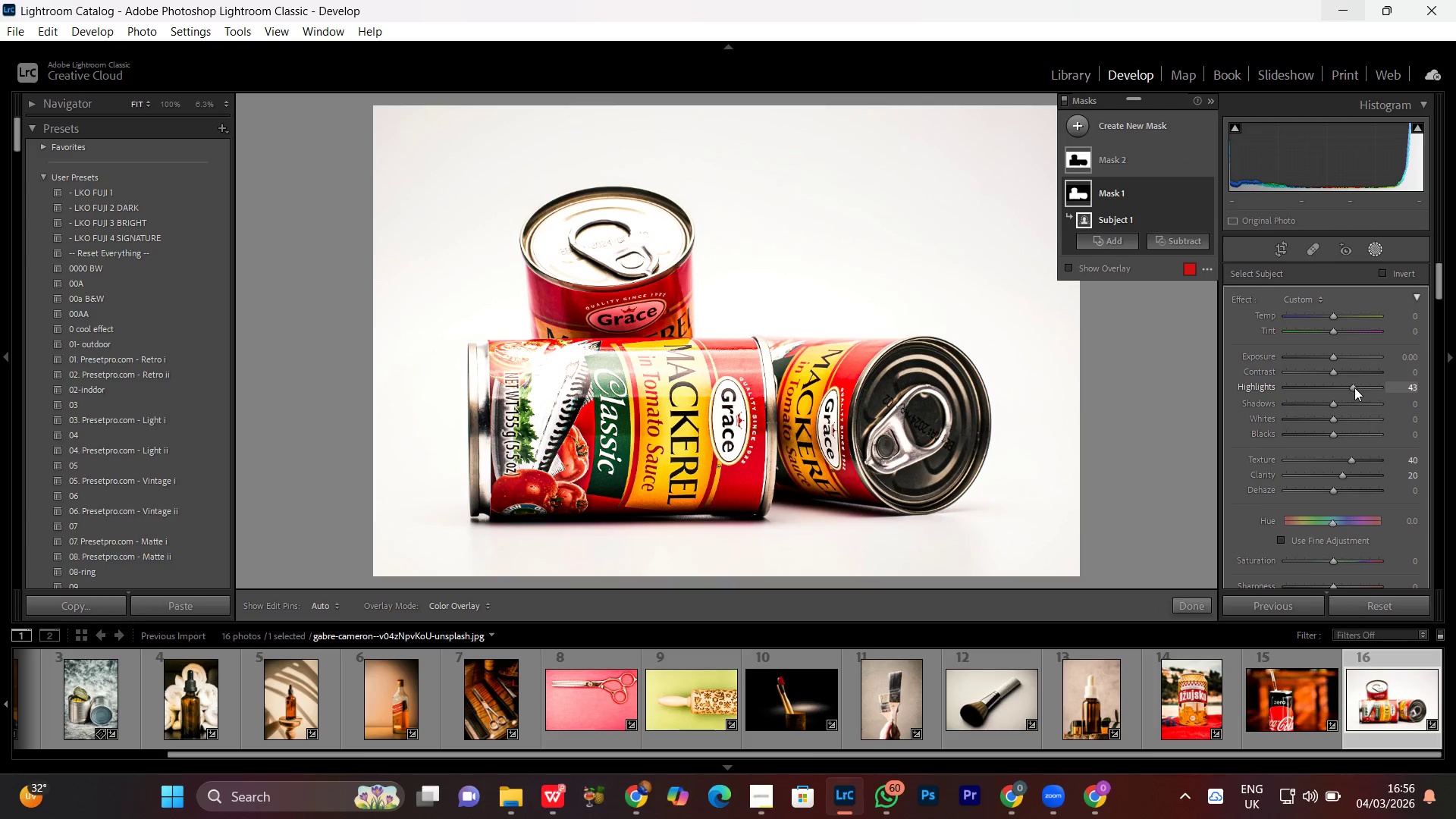 
scroll: coordinate [1097, 214], scroll_direction: down, amount: 2.0
 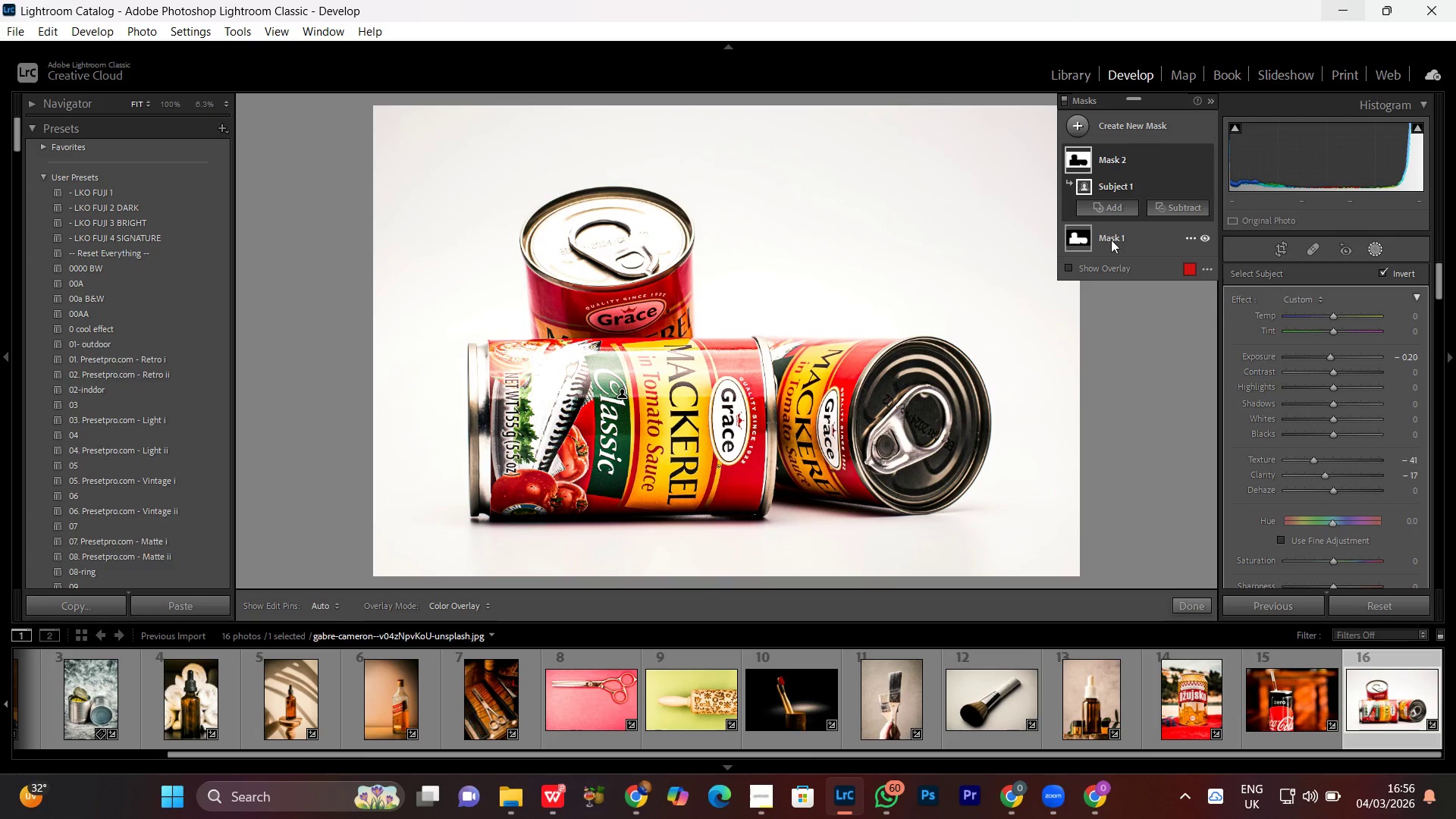 
left_click([1375, 252])
 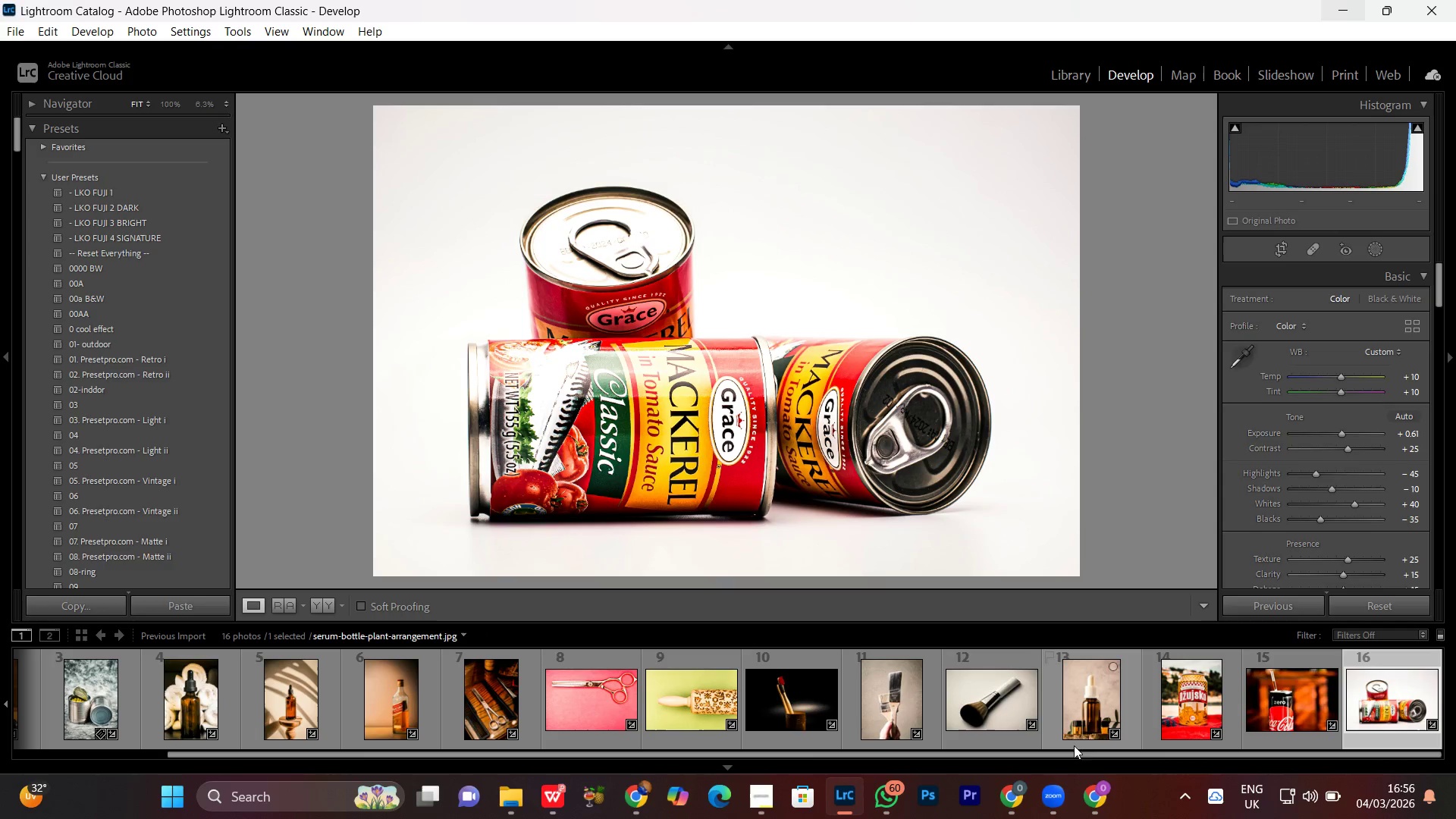 
wait(6.09)
 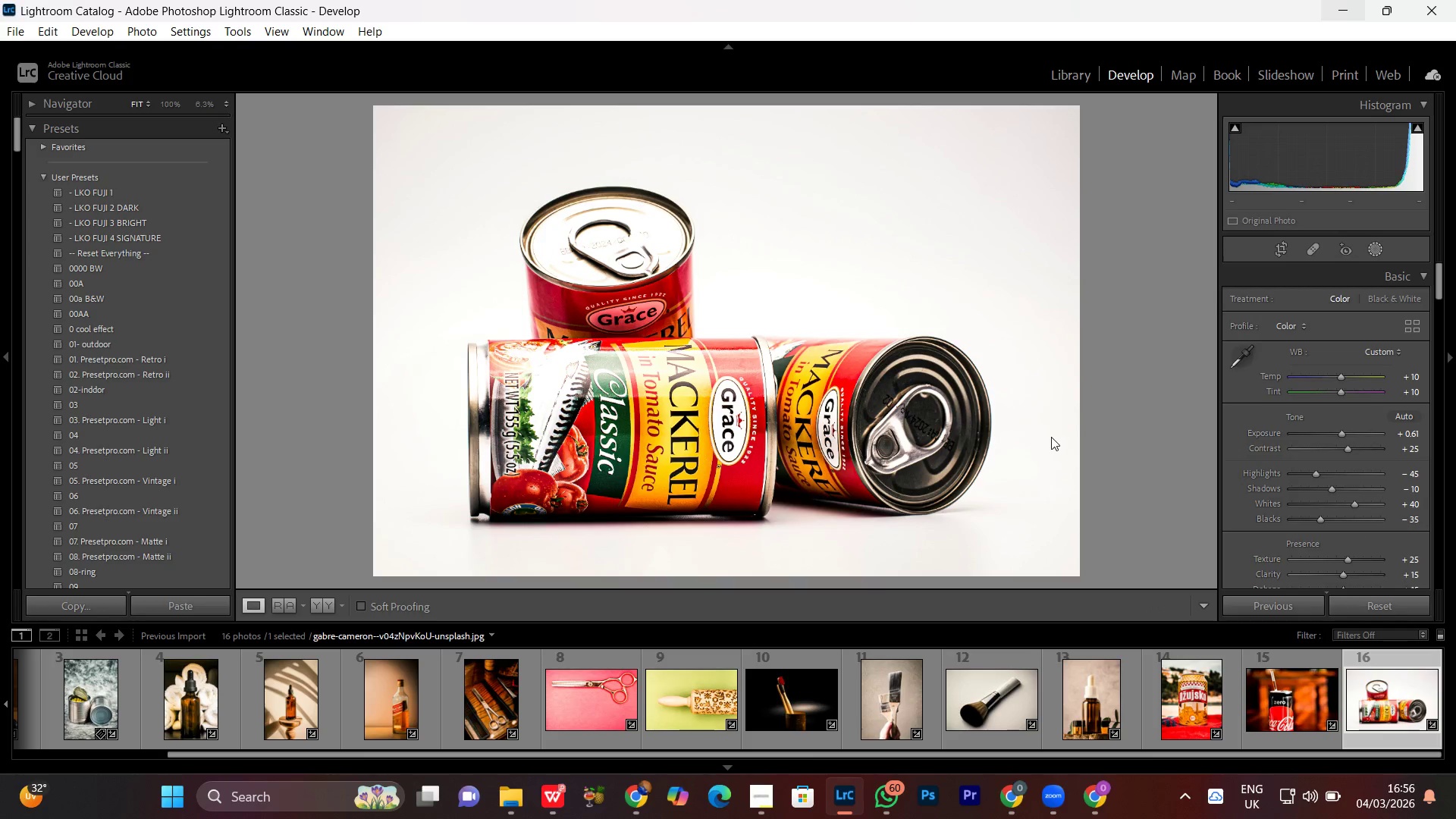 
double_click([982, 712])
 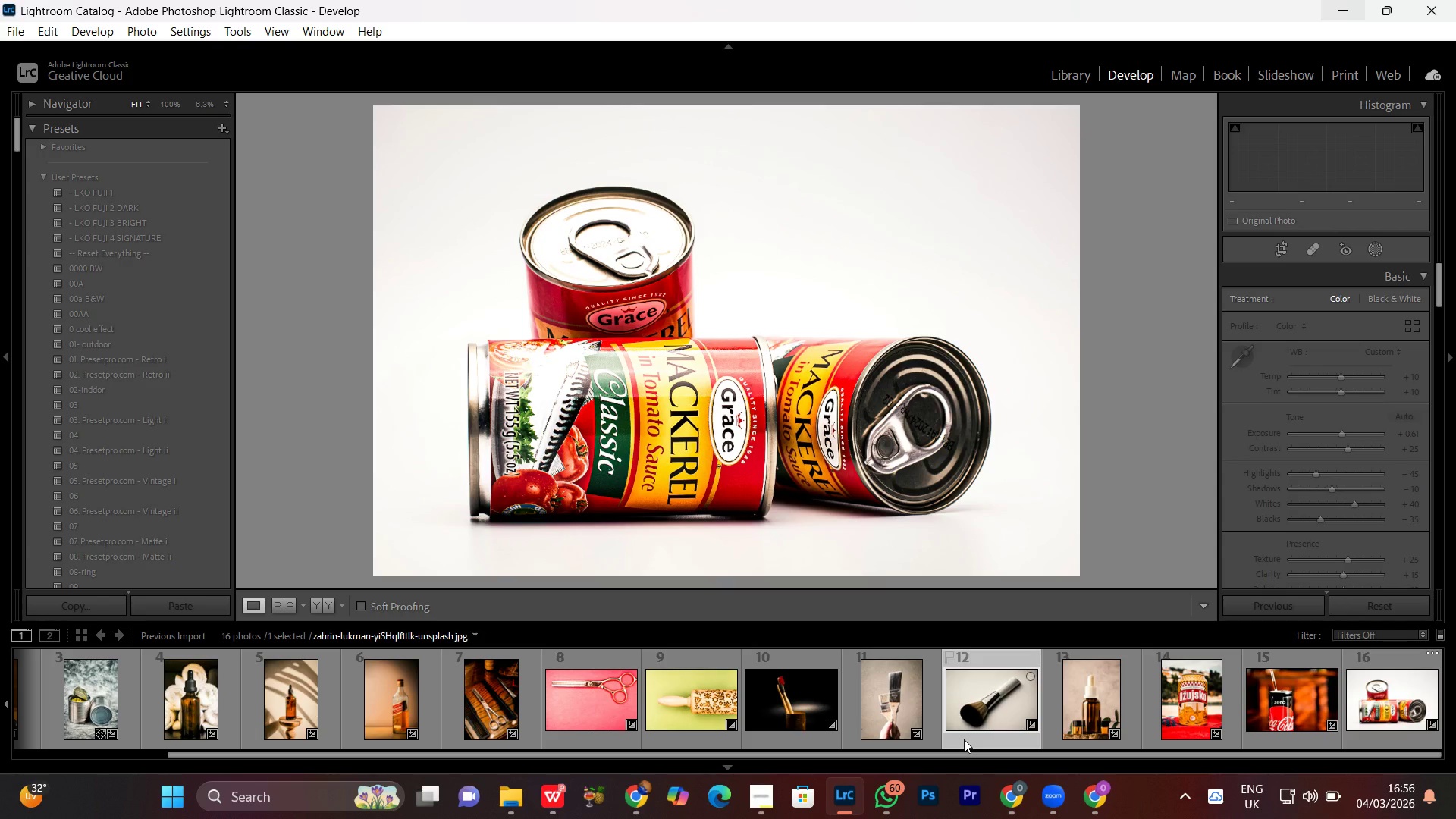 
left_click([759, 816])